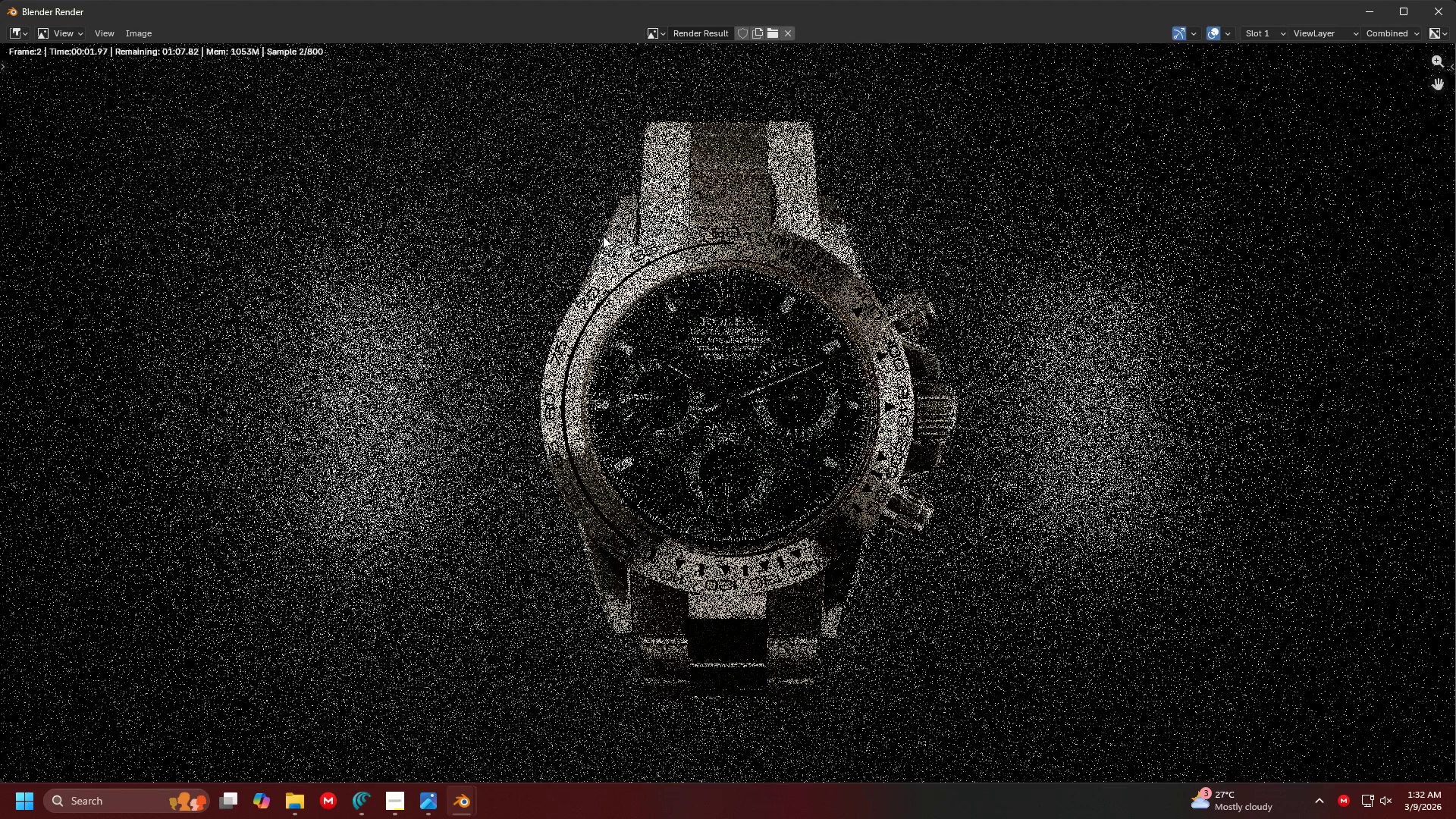 
scroll: coordinate [711, 319], scroll_direction: down, amount: 4.0
 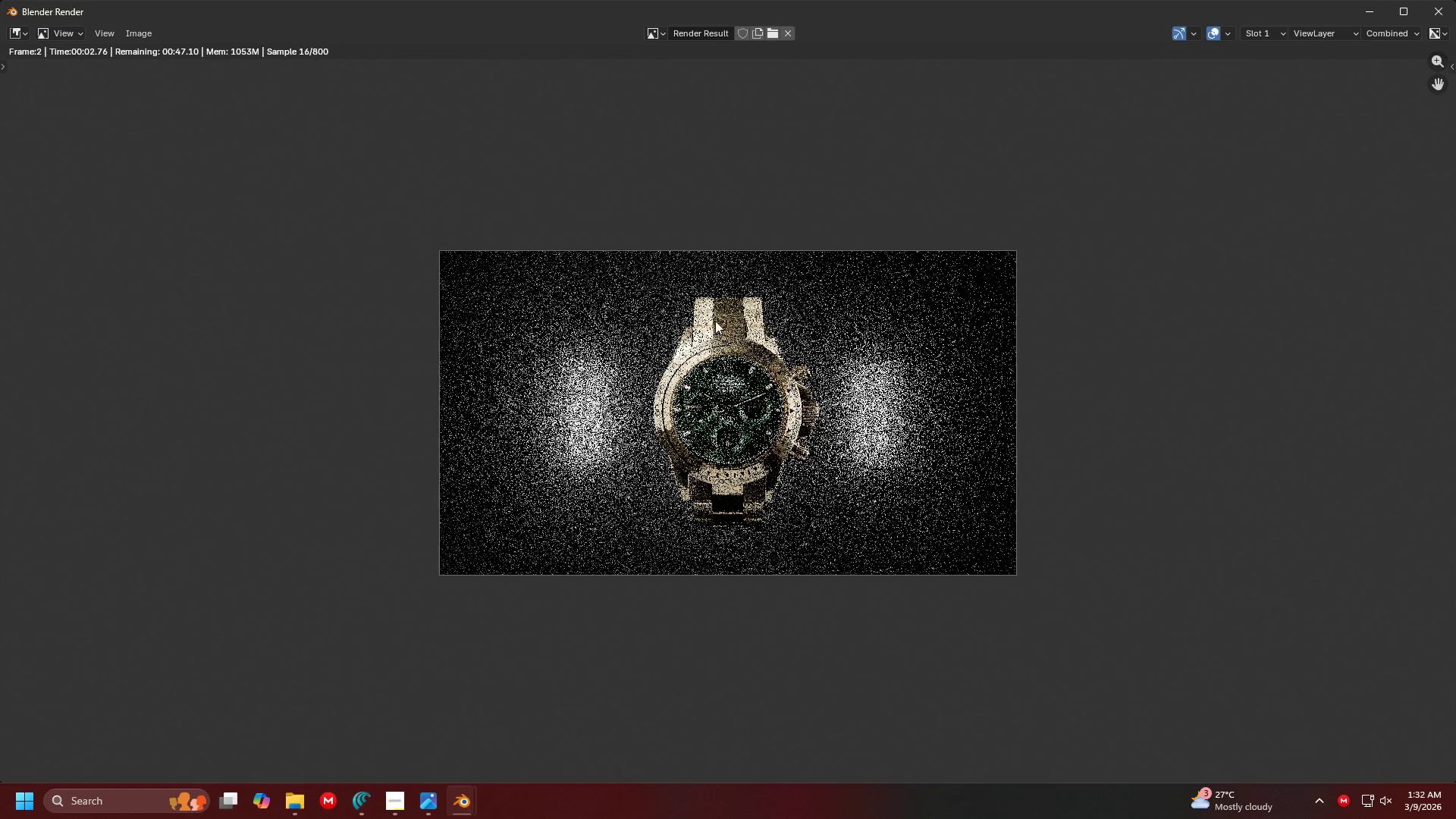 
scroll: coordinate [733, 347], scroll_direction: up, amount: 3.0
 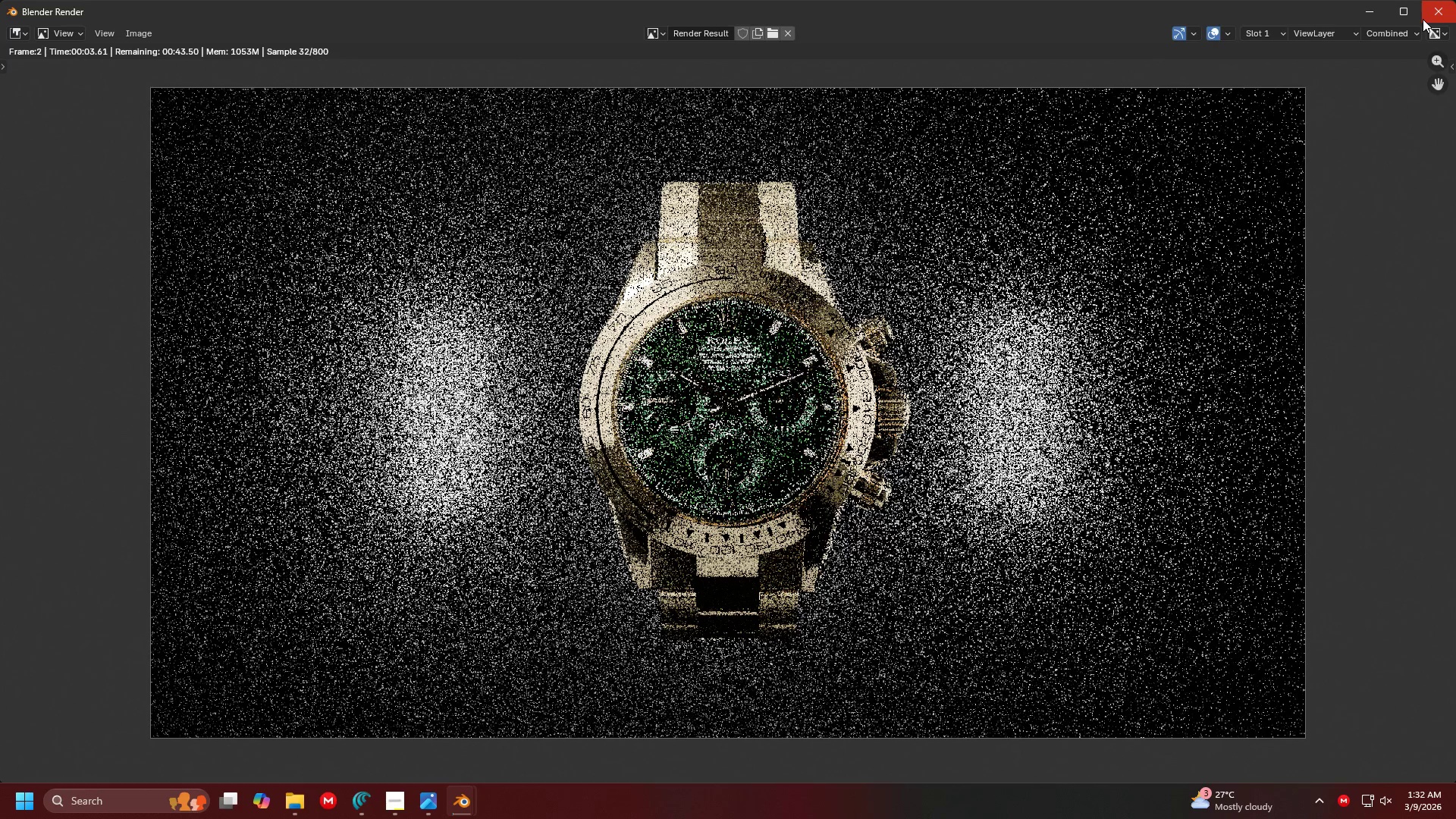 
left_click([1423, 18])
 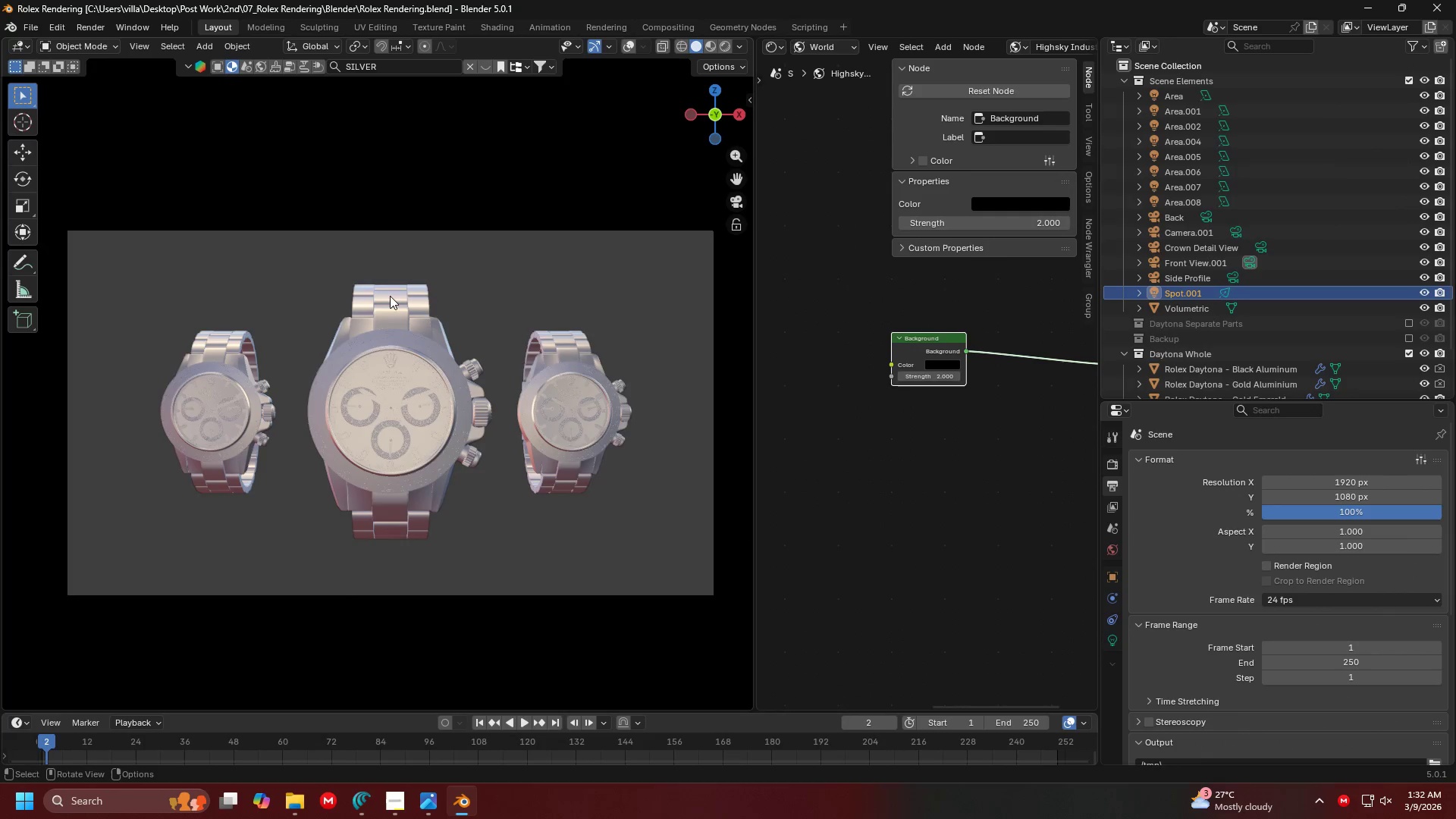 
left_click([560, 359])
 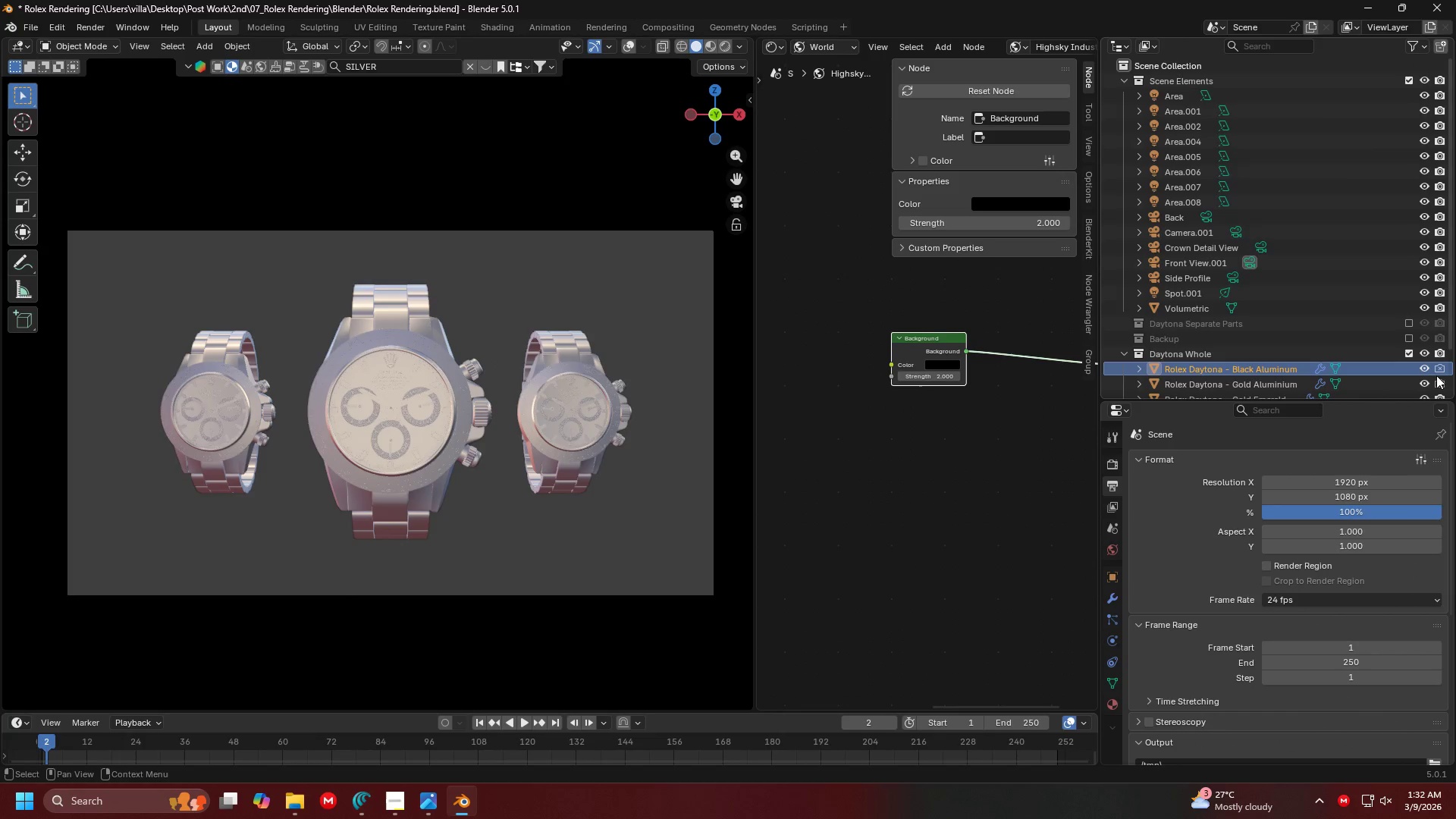 
left_click([1436, 372])
 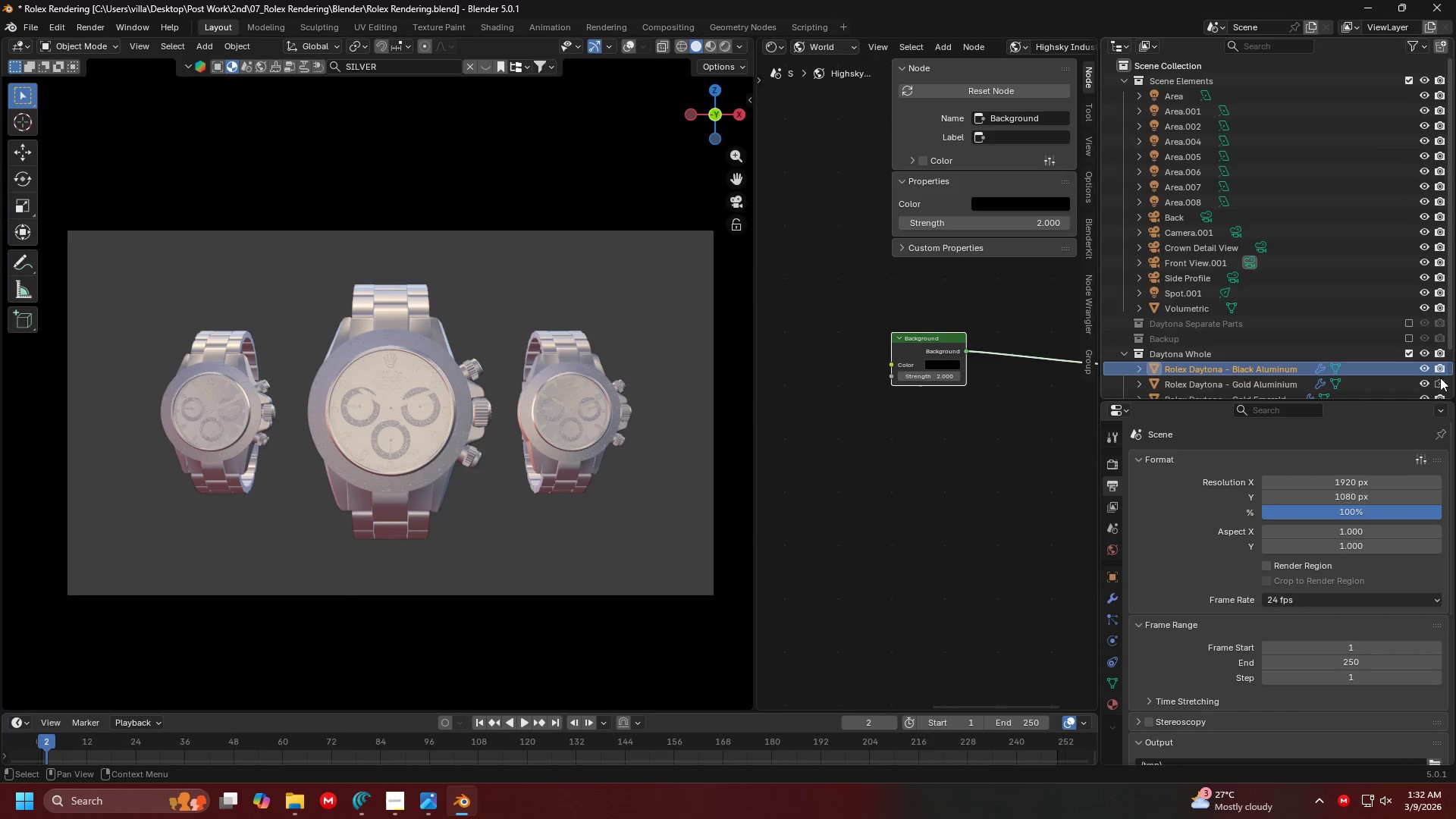 
left_click([1439, 381])
 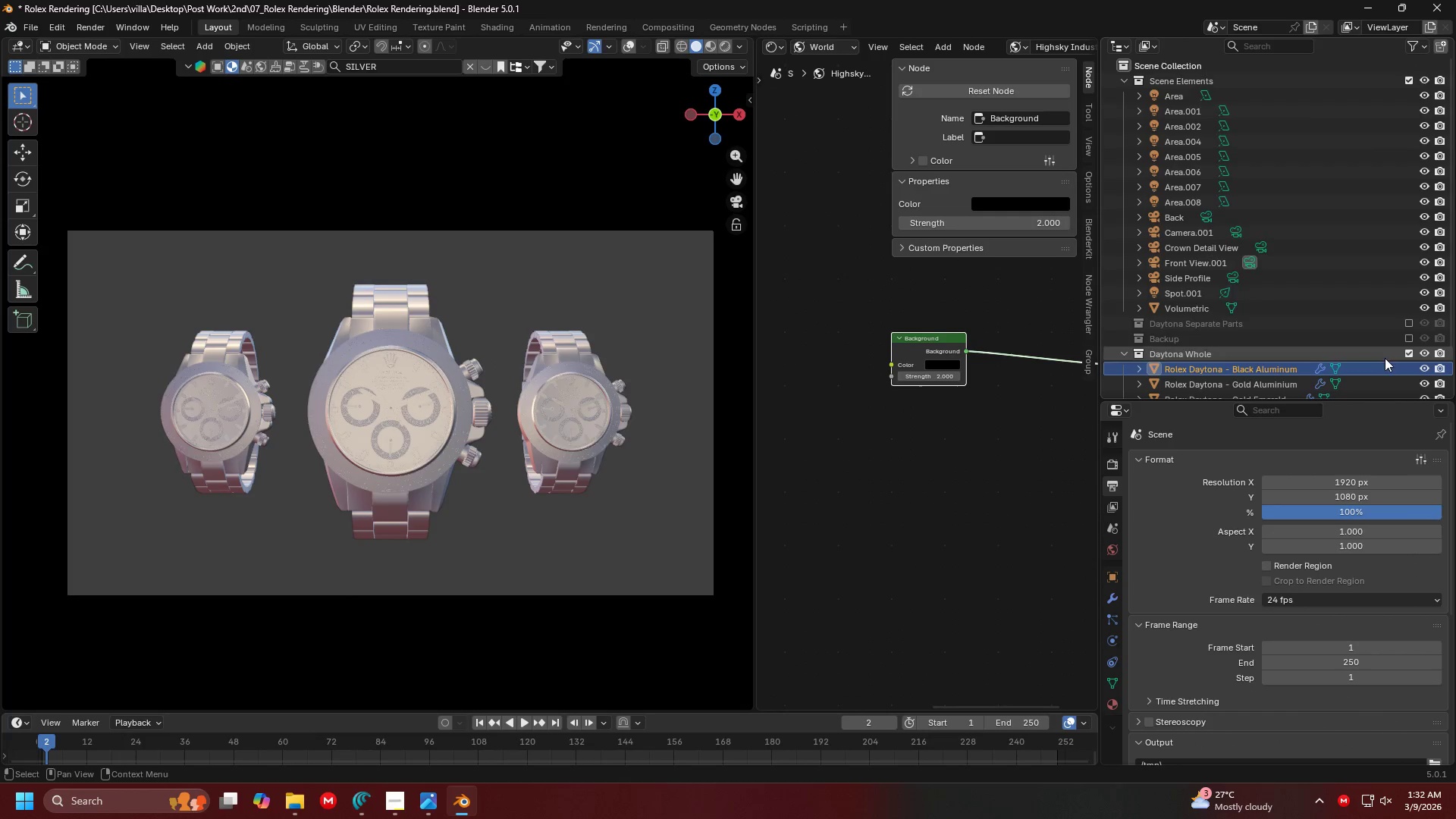 
scroll: coordinate [1310, 325], scroll_direction: down, amount: 4.0
 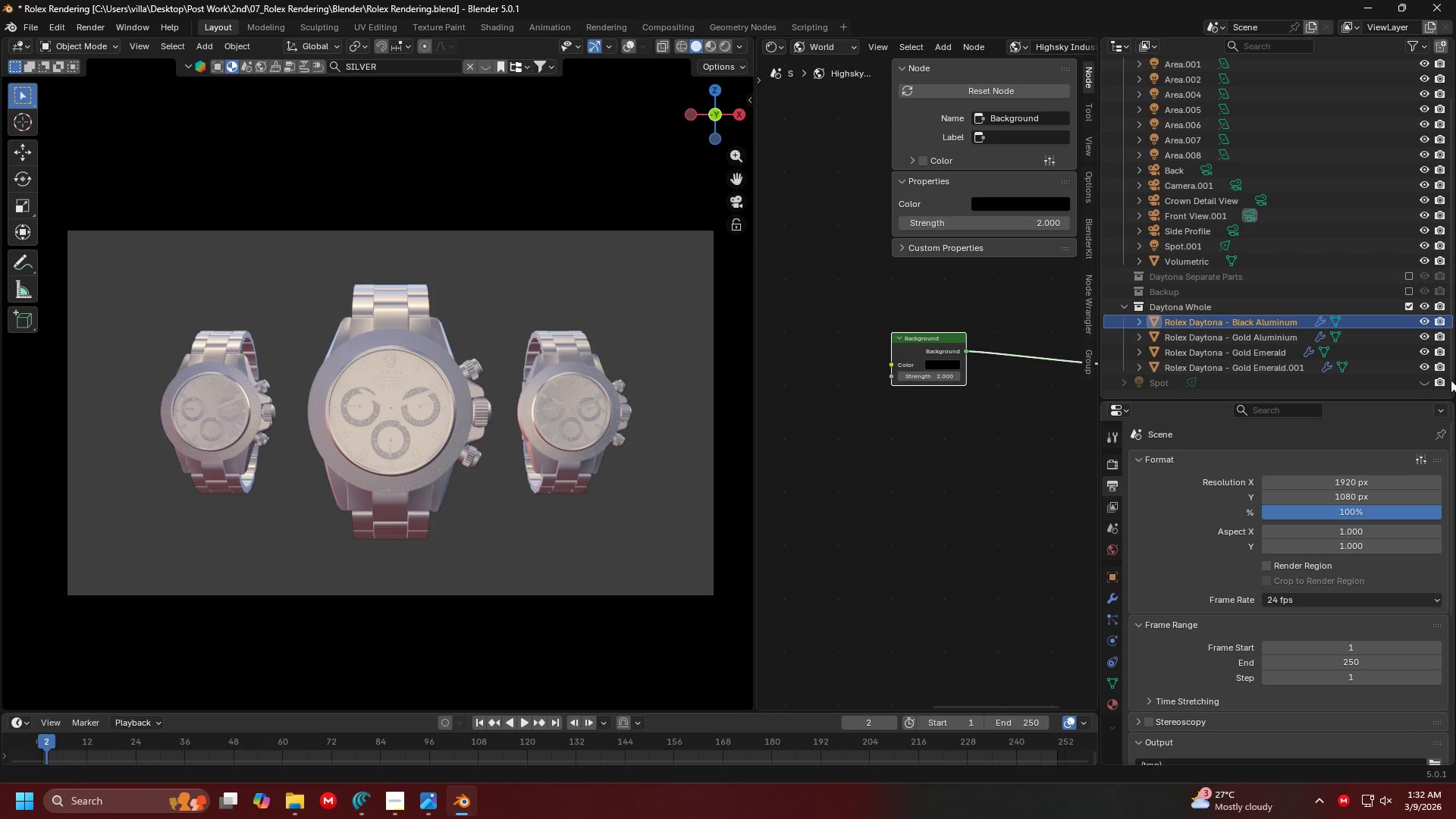 
left_click([1412, 384])
 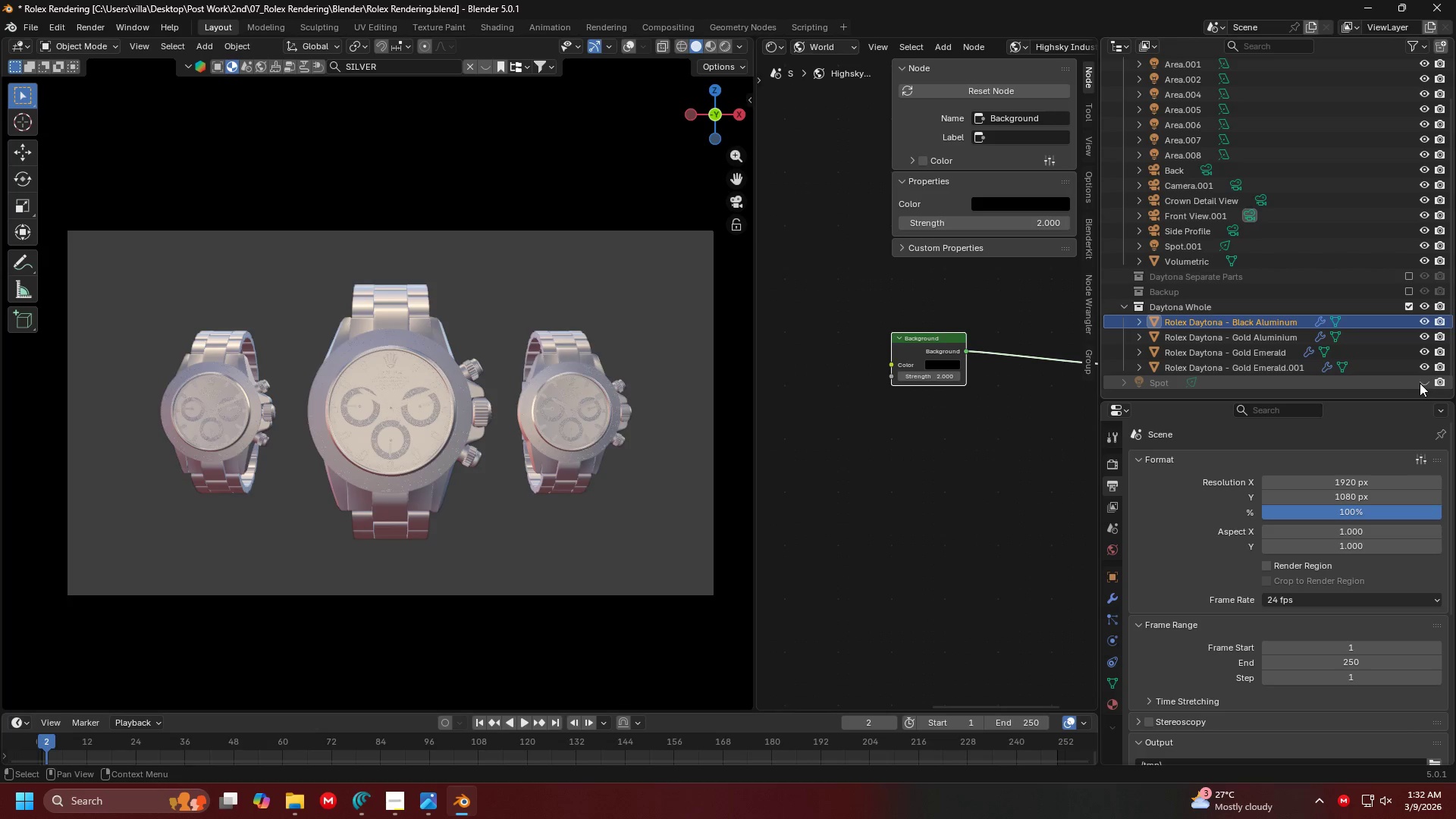 
left_click([1420, 383])
 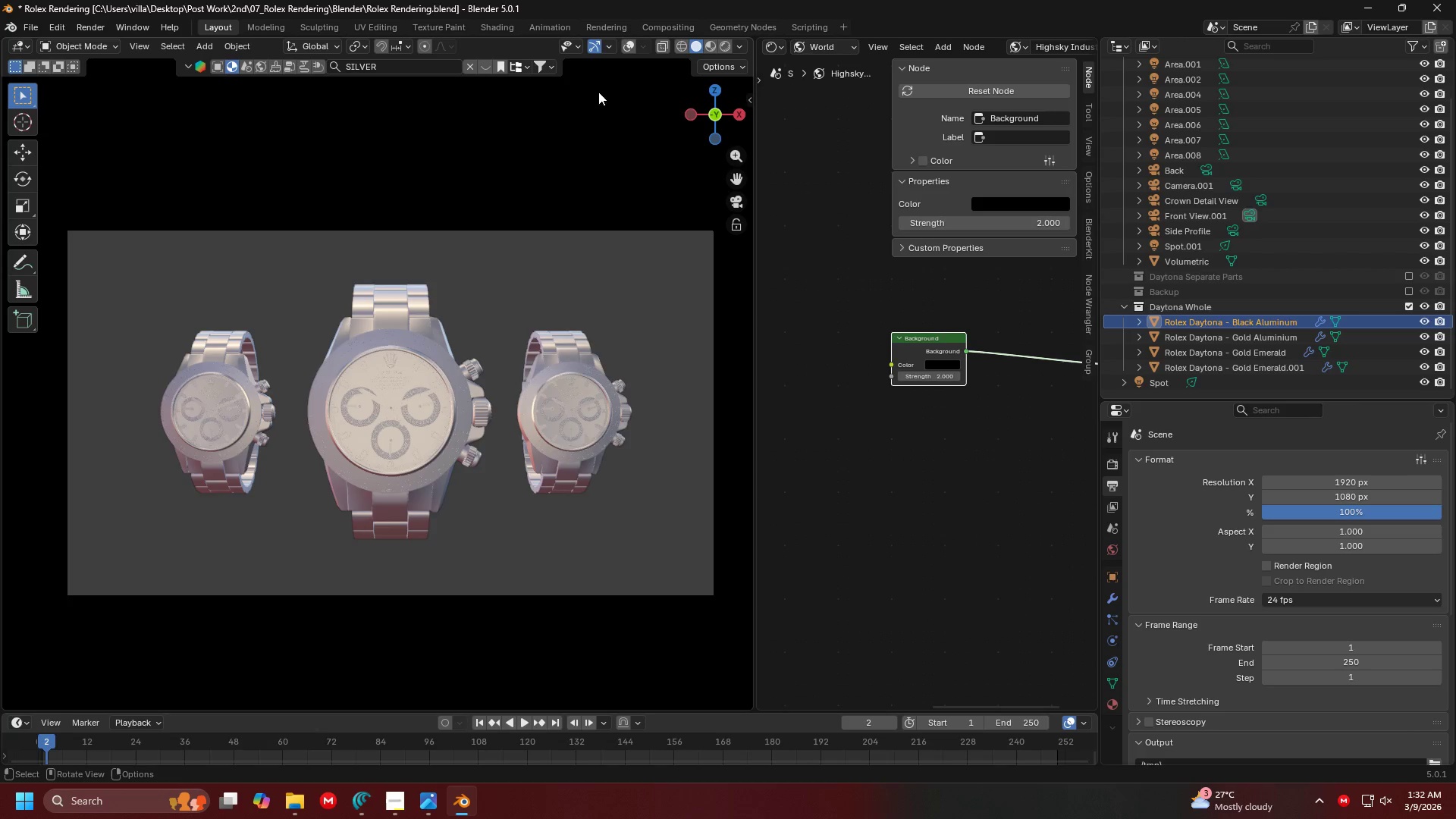 
left_click([664, 51])
 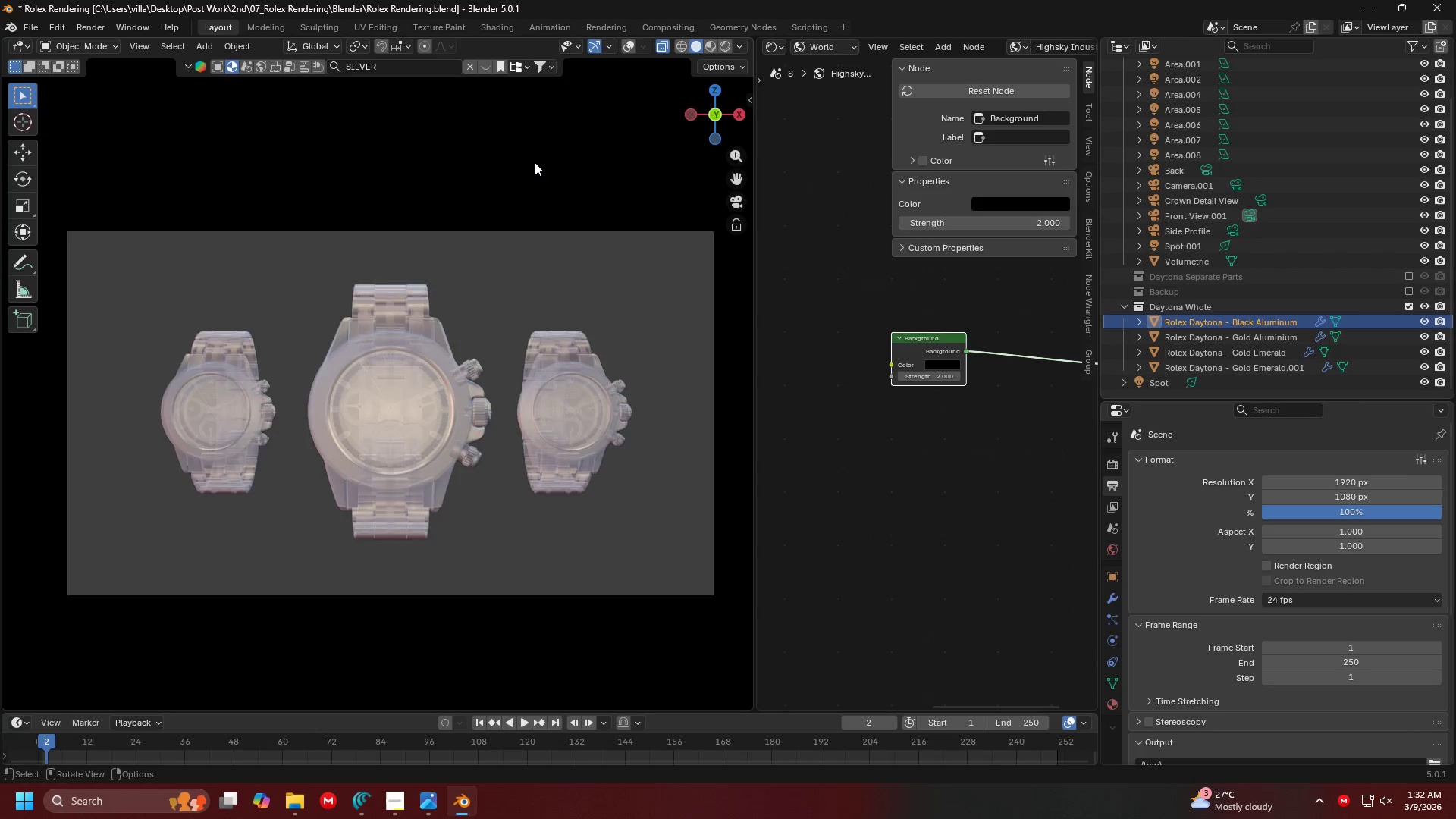 
scroll: coordinate [425, 236], scroll_direction: down, amount: 4.0
 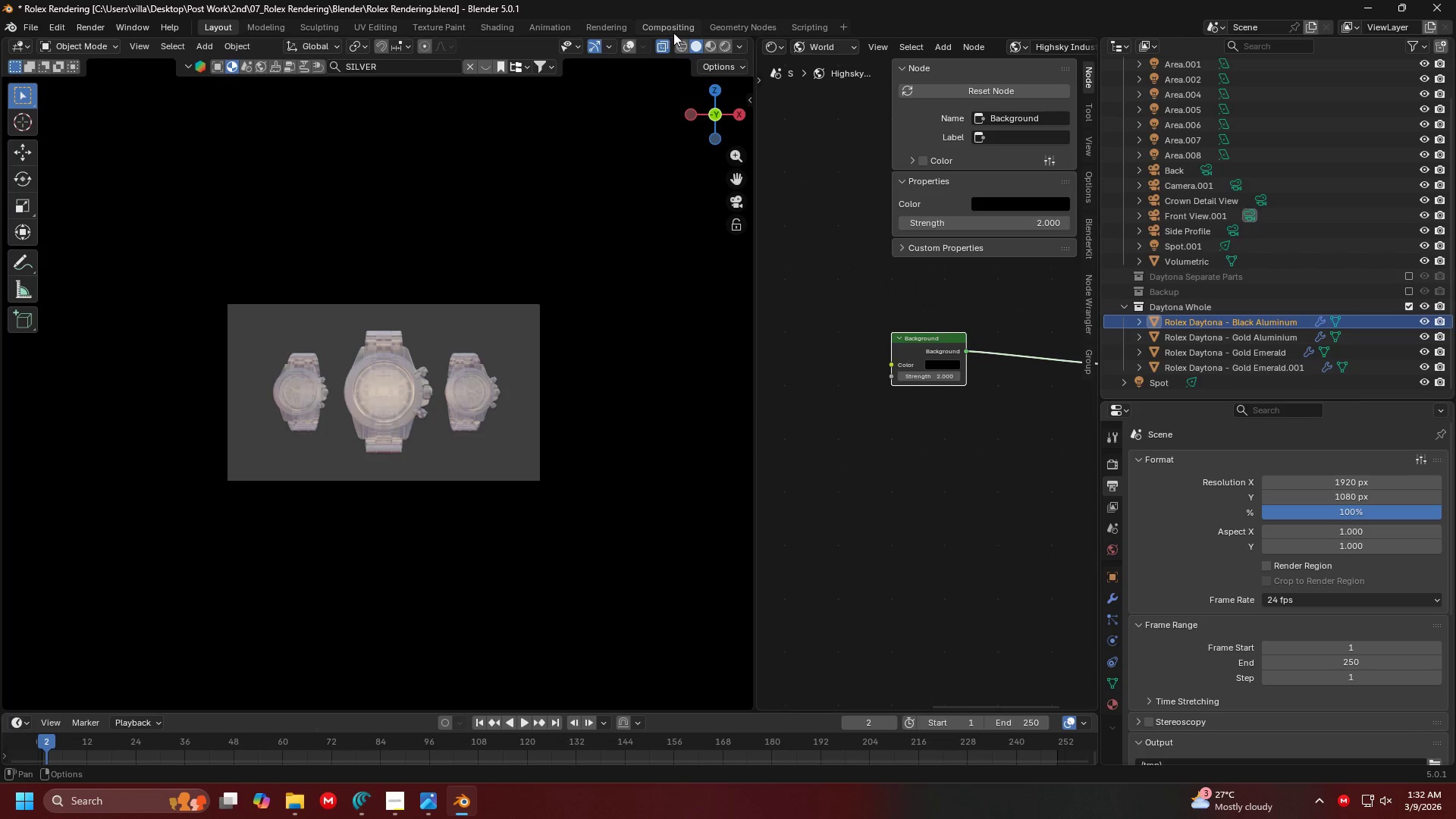 
left_click([663, 41])
 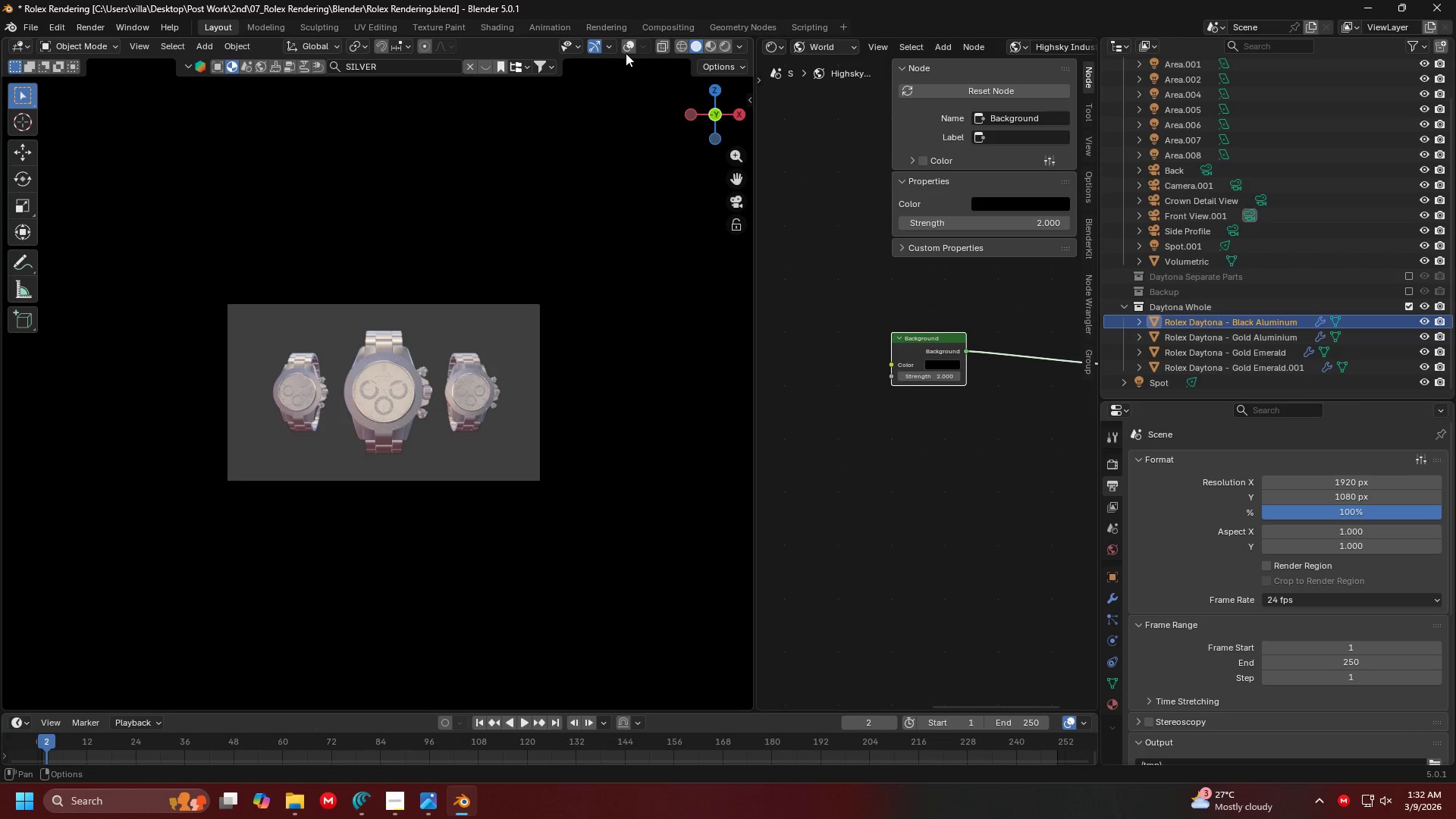 
left_click([626, 48])
 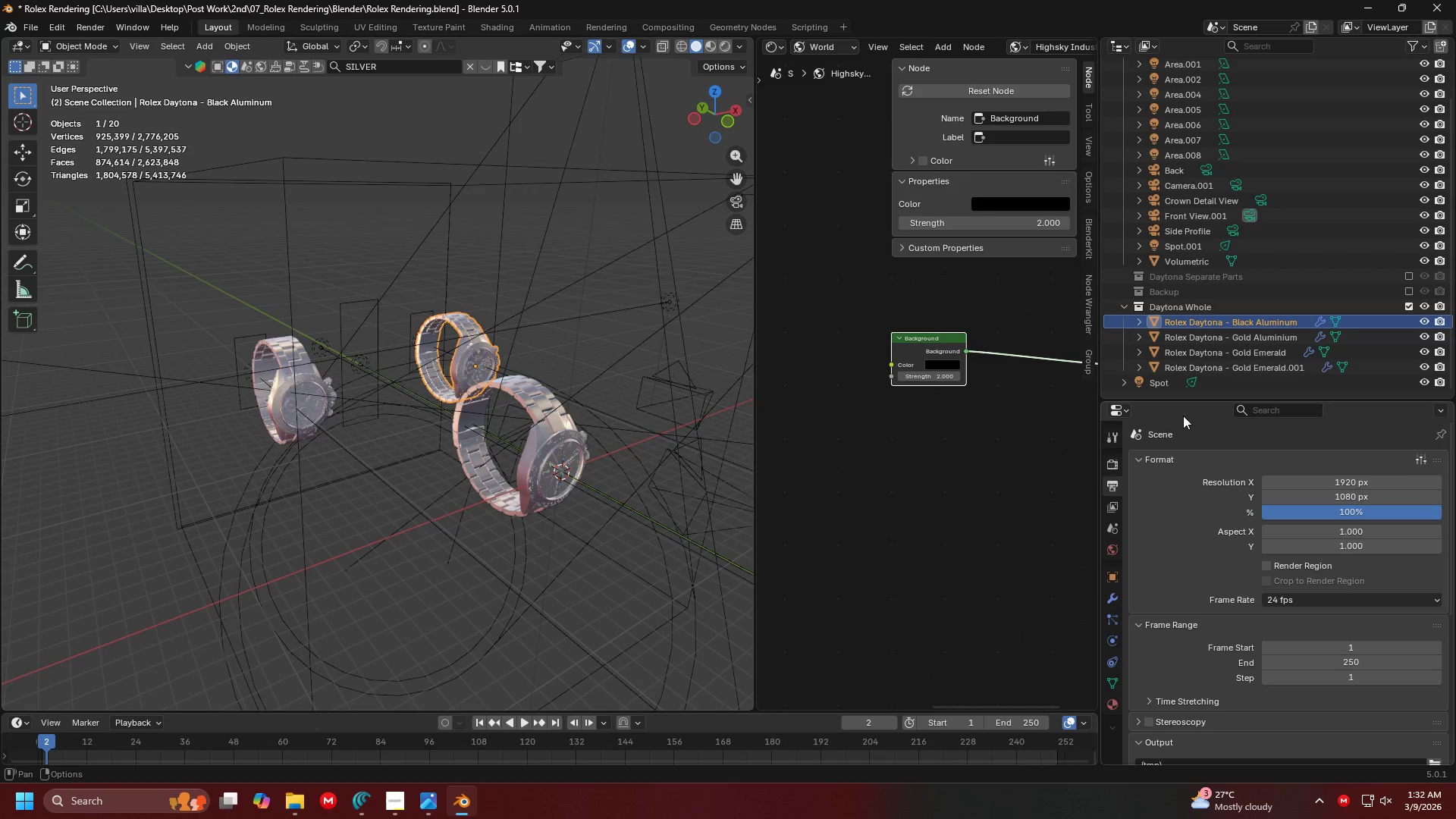 
left_click([1215, 375])
 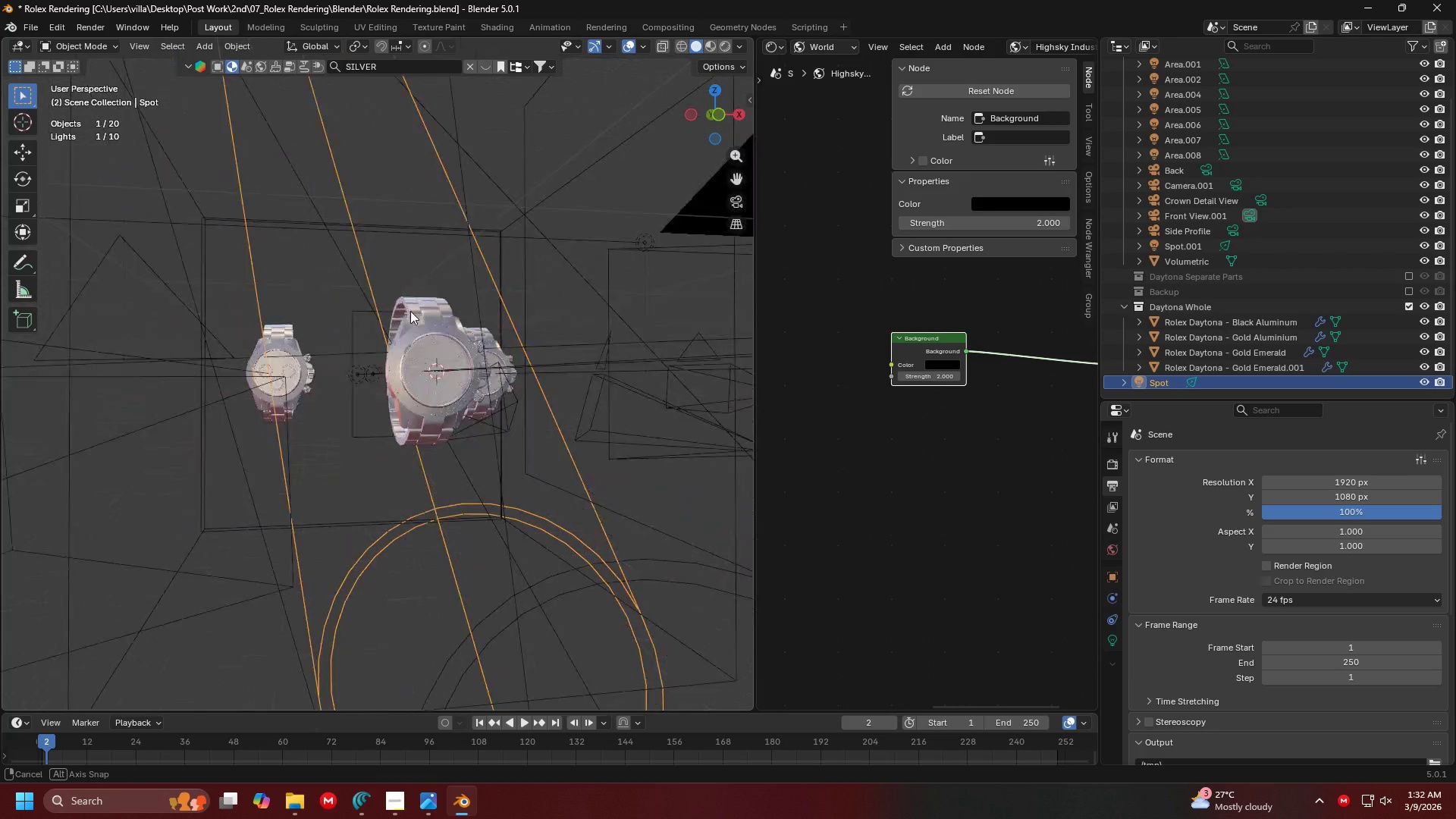 
scroll: coordinate [494, 354], scroll_direction: down, amount: 3.0
 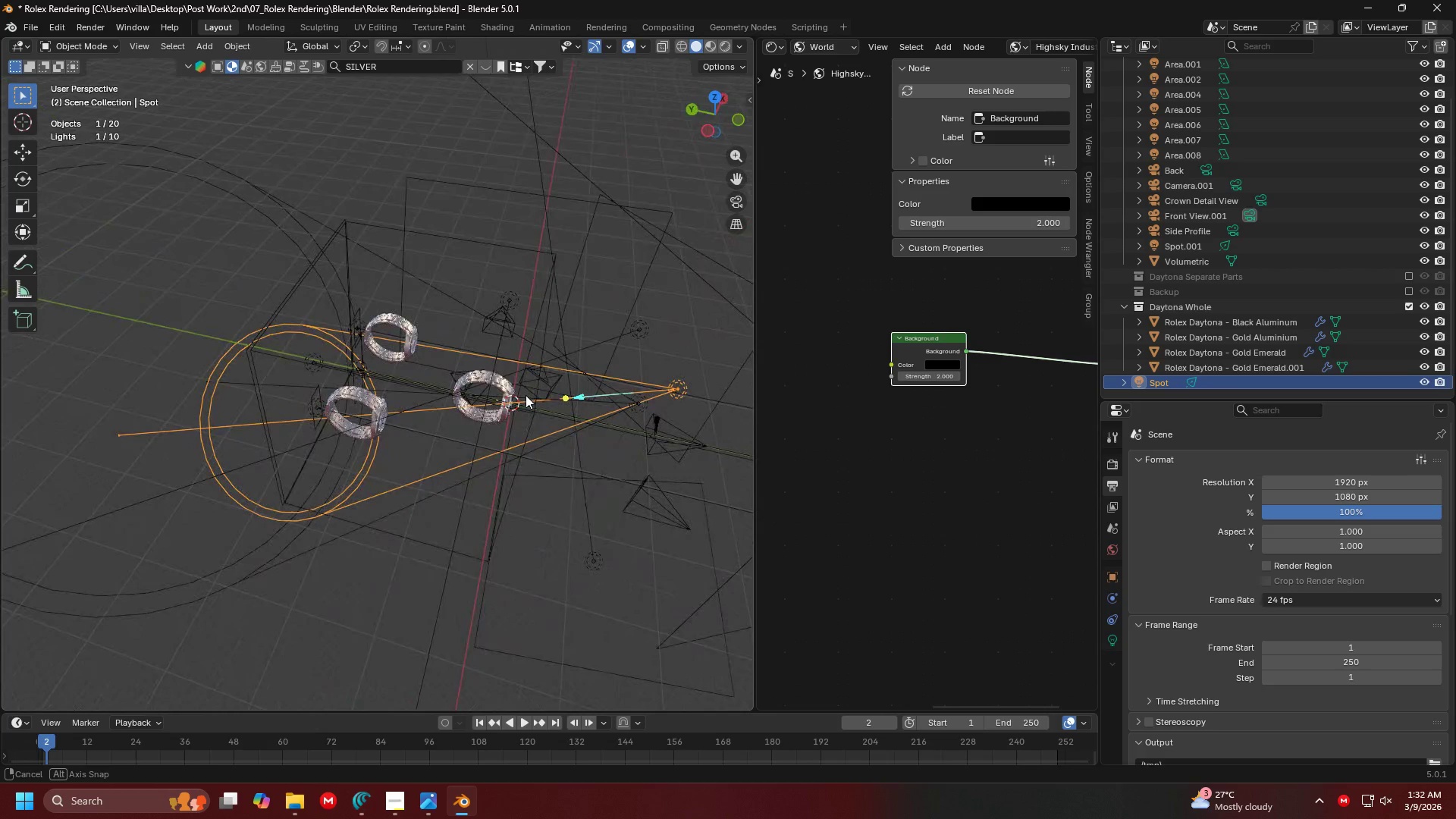 
left_click([645, 394])
 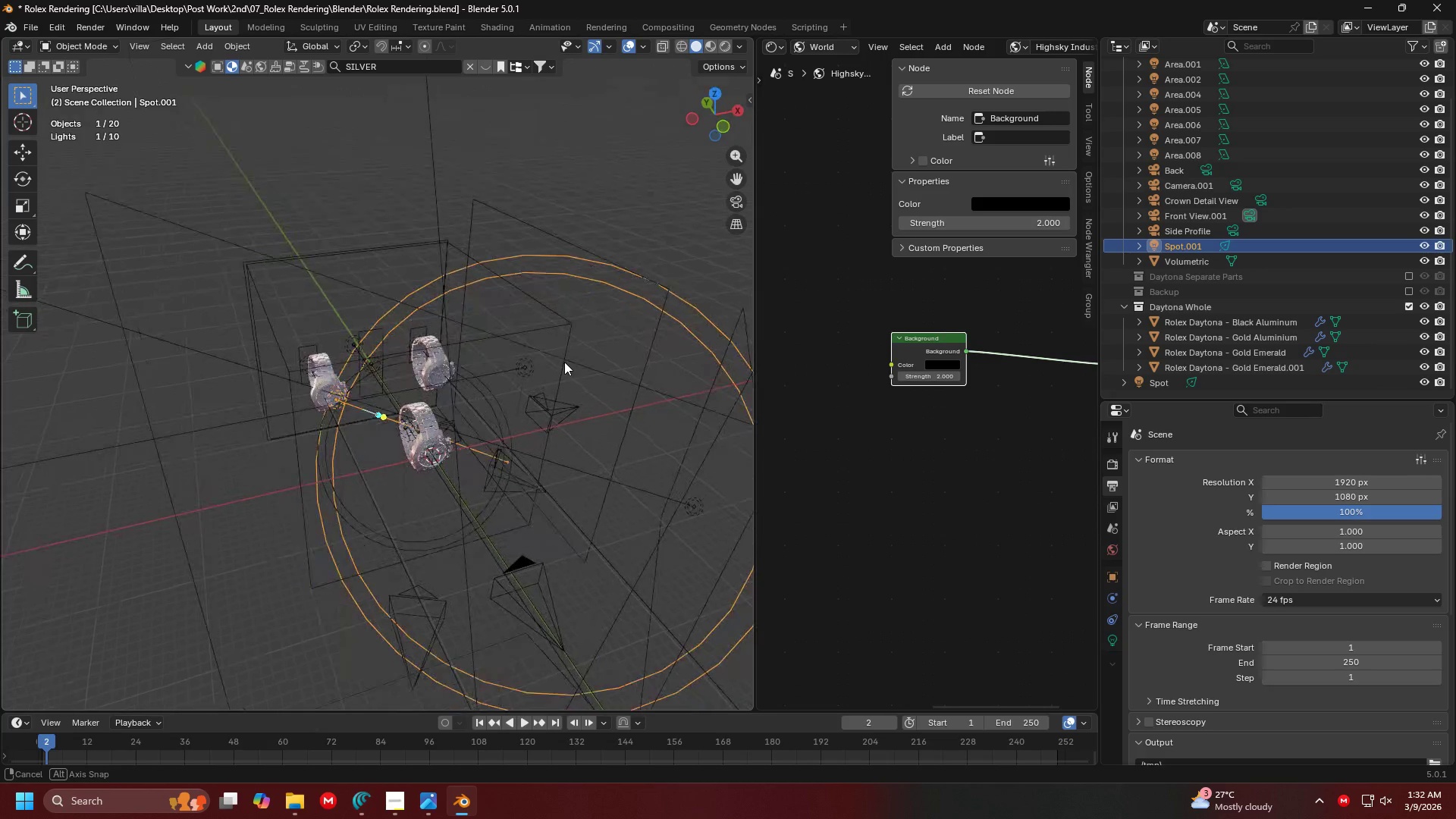 
left_click([407, 432])
 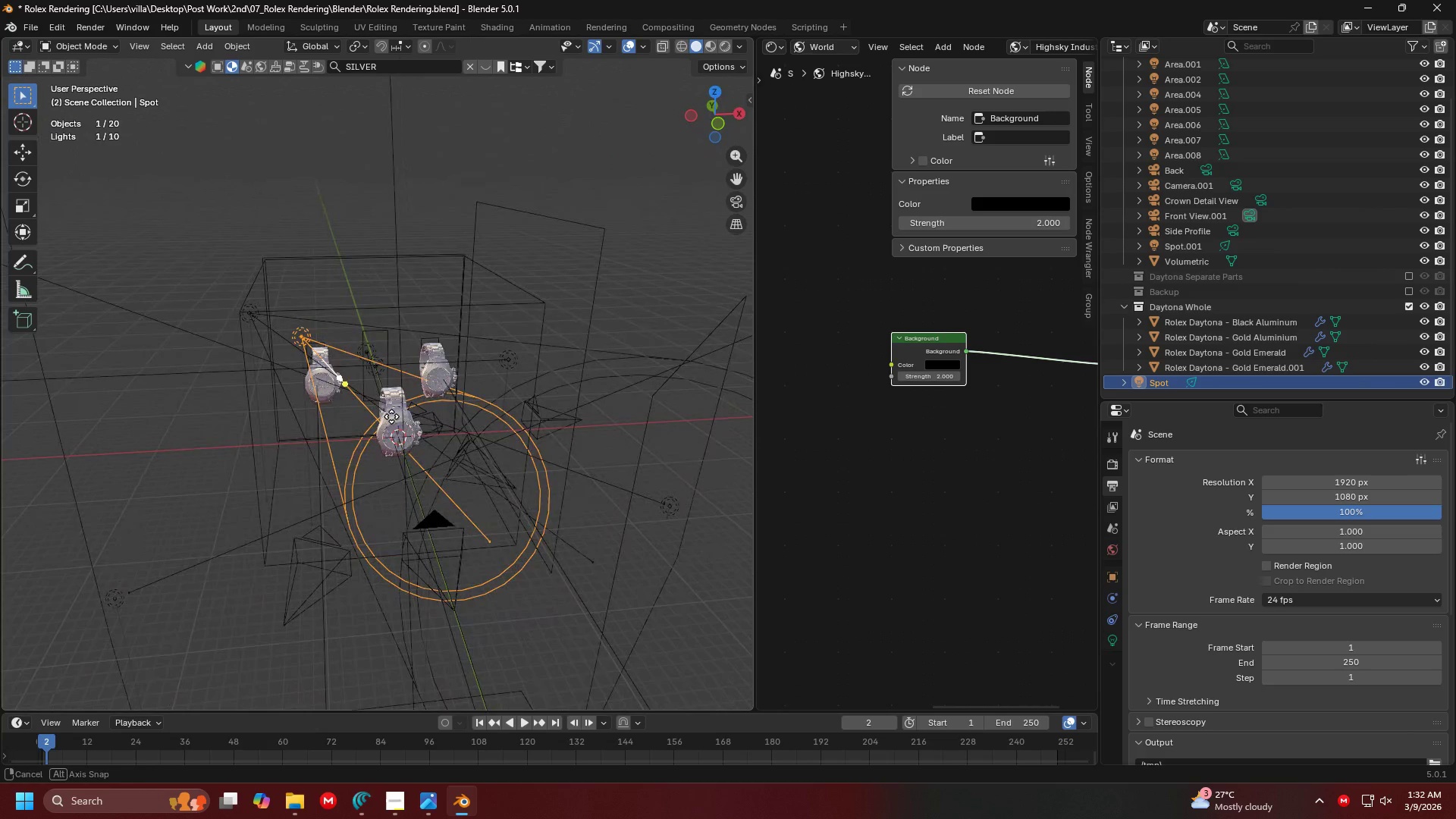 
left_click([252, 326])
 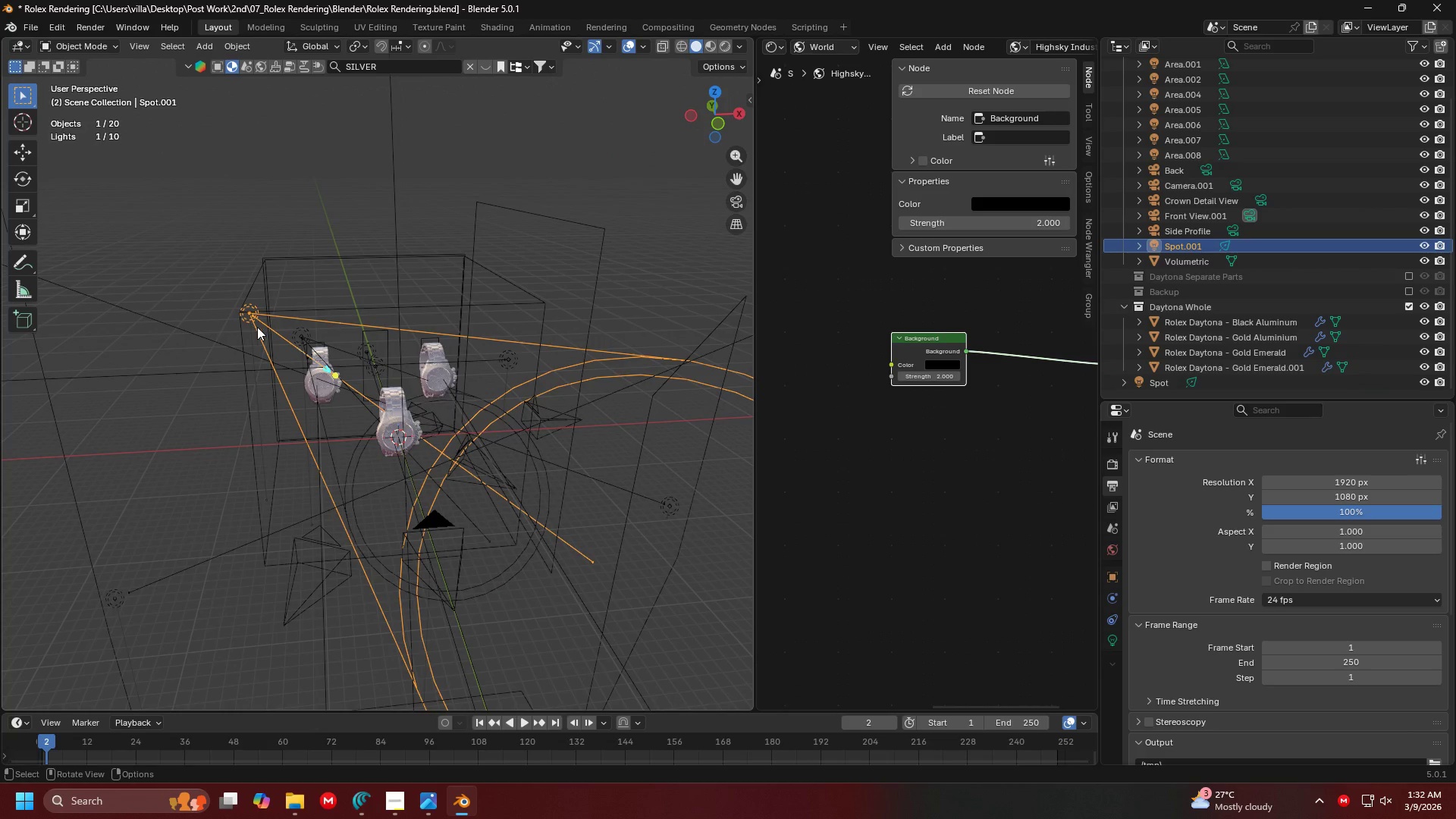 
key(H)
 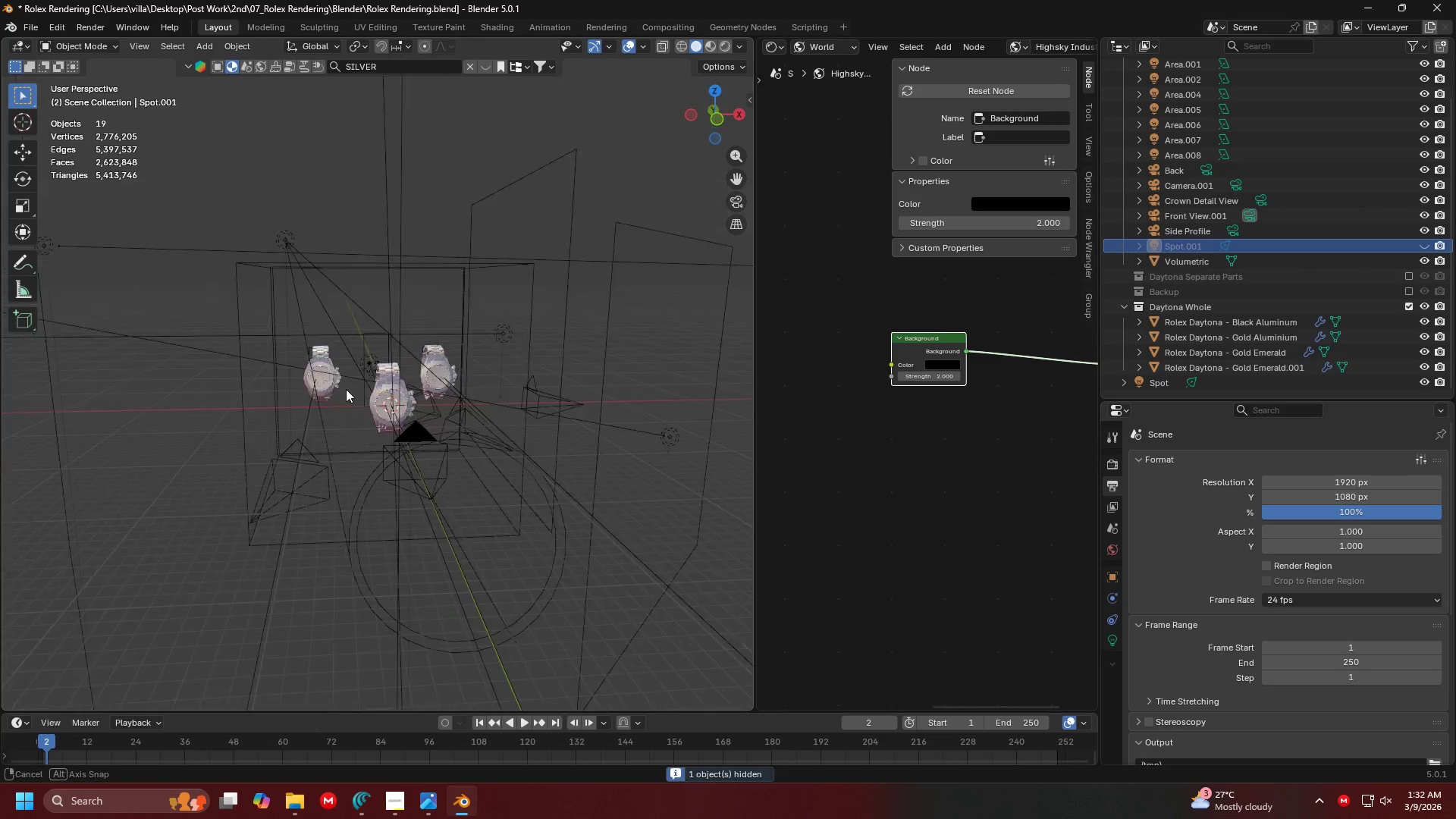 
scroll: coordinate [344, 385], scroll_direction: up, amount: 3.0
 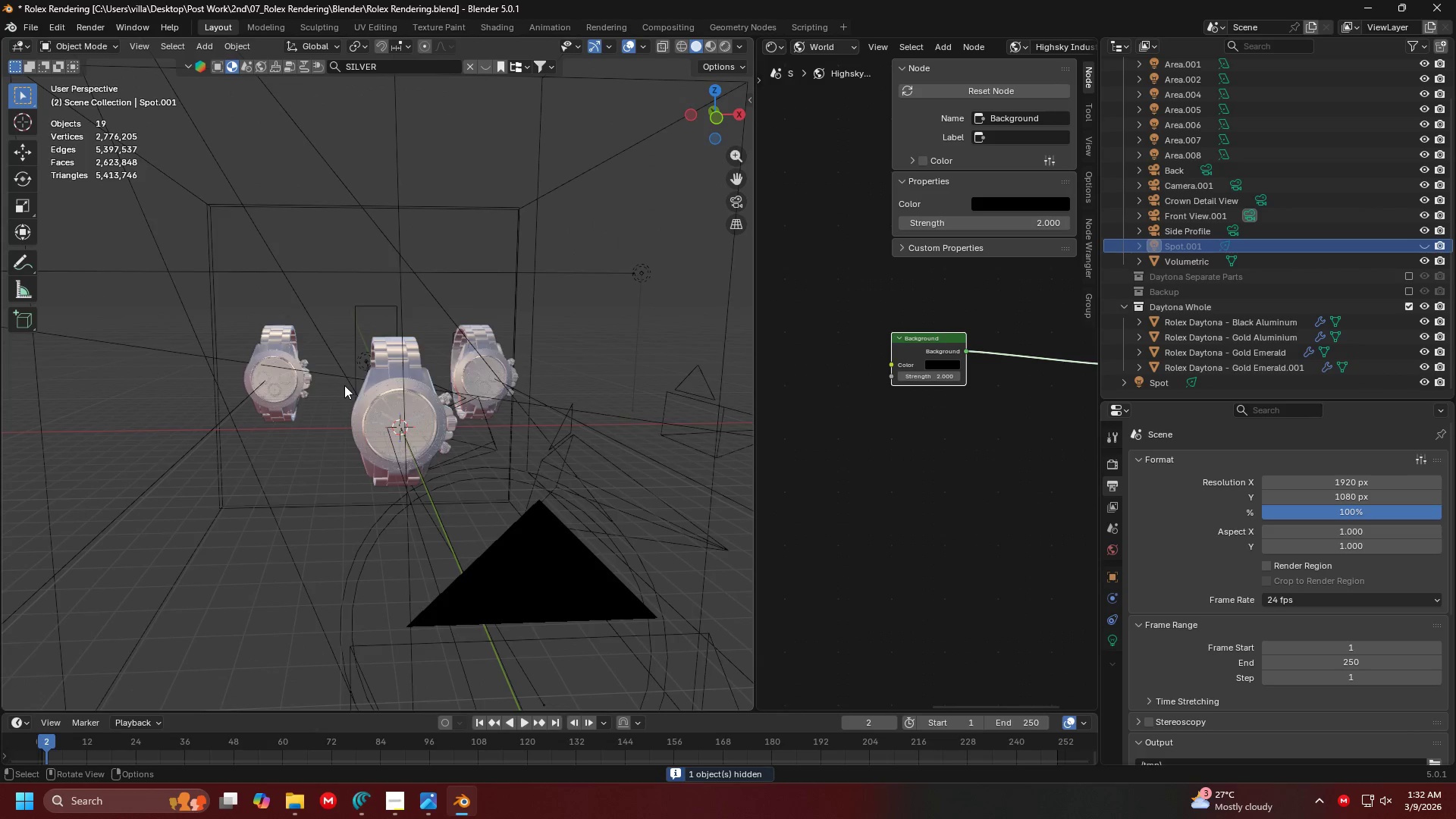 
type(0z)
 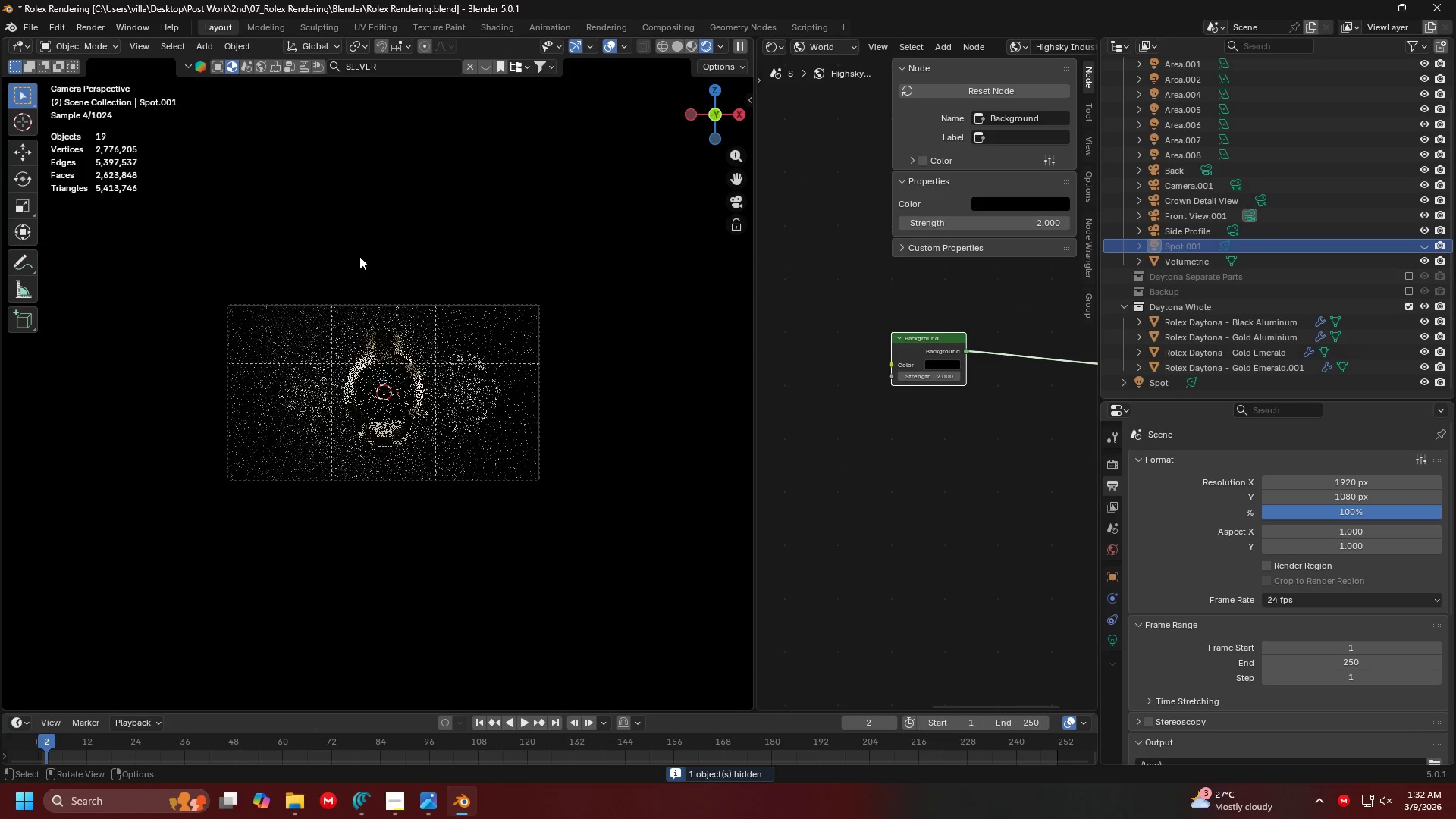 
scroll: coordinate [359, 256], scroll_direction: up, amount: 2.0
 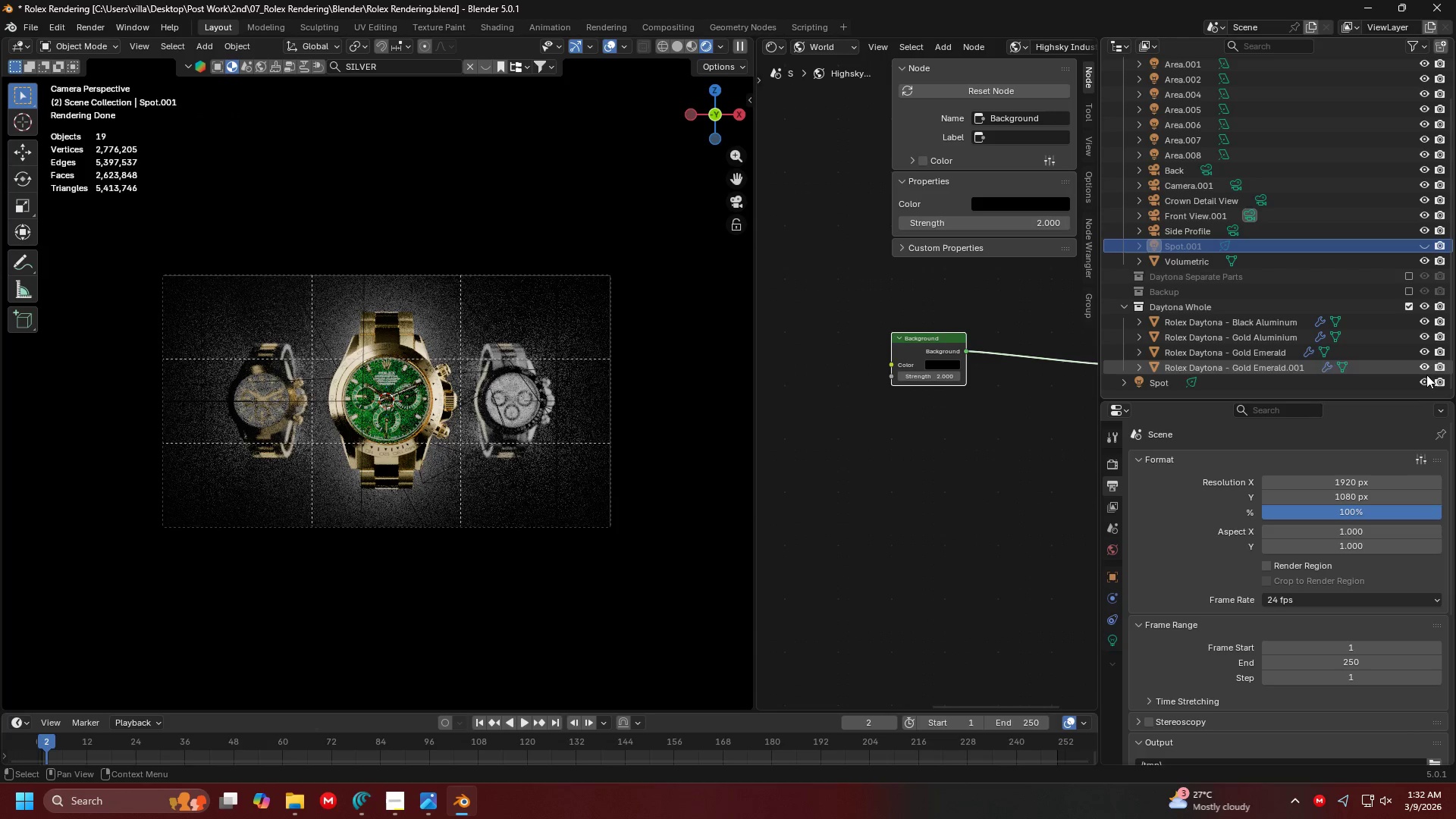 
left_click([1424, 386])
 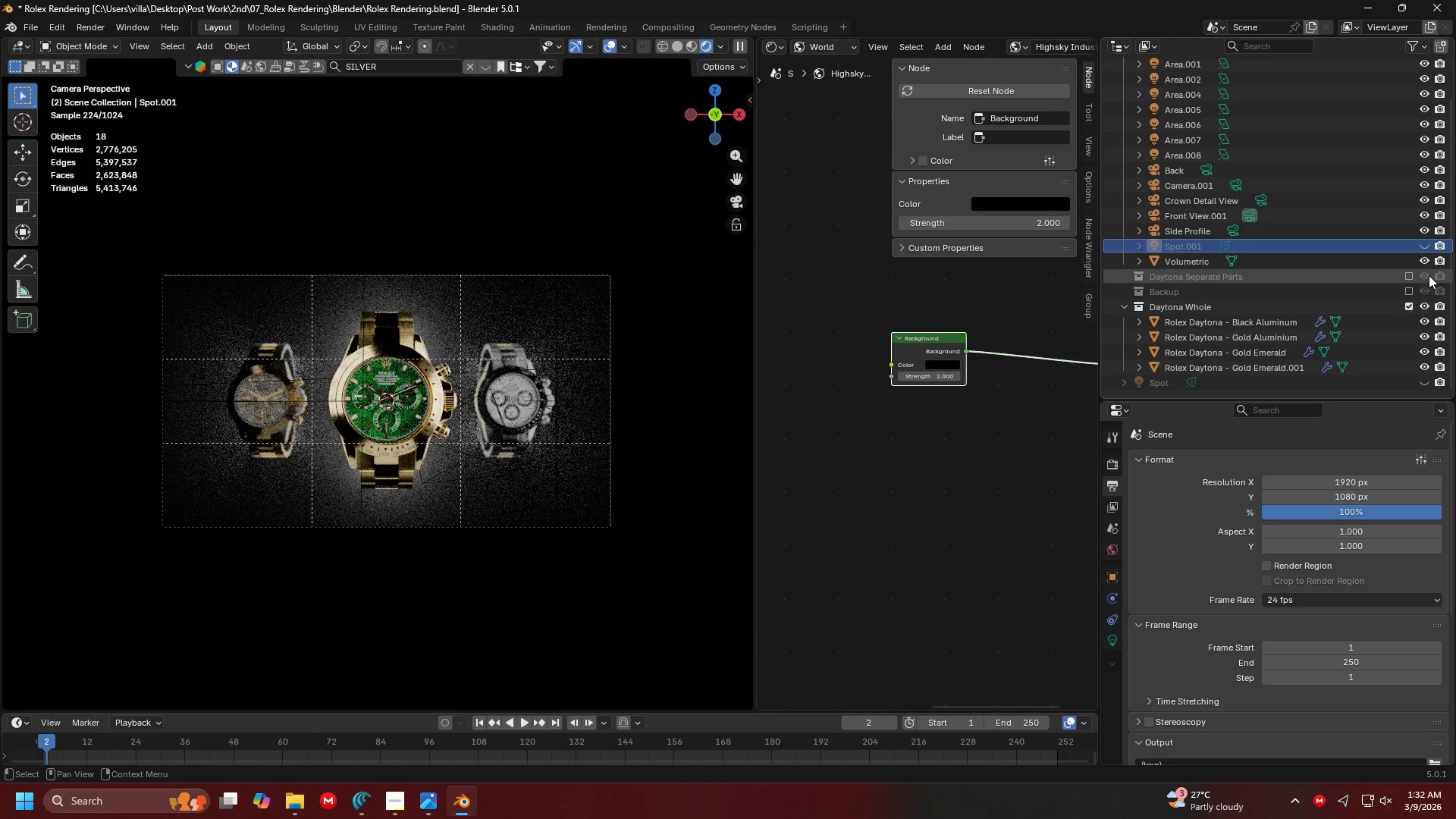 
left_click([1426, 247])
 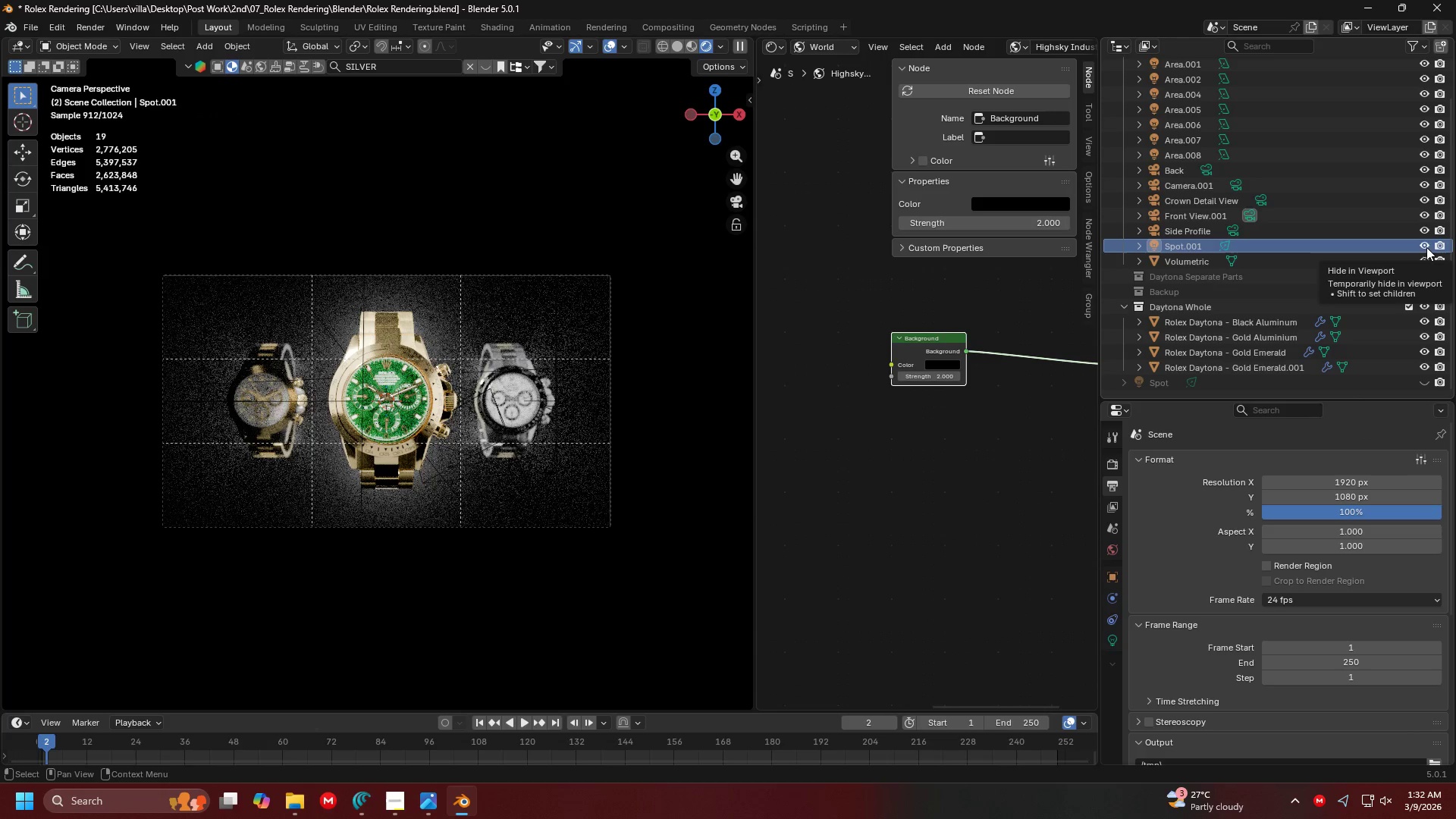 
left_click([1426, 247])
 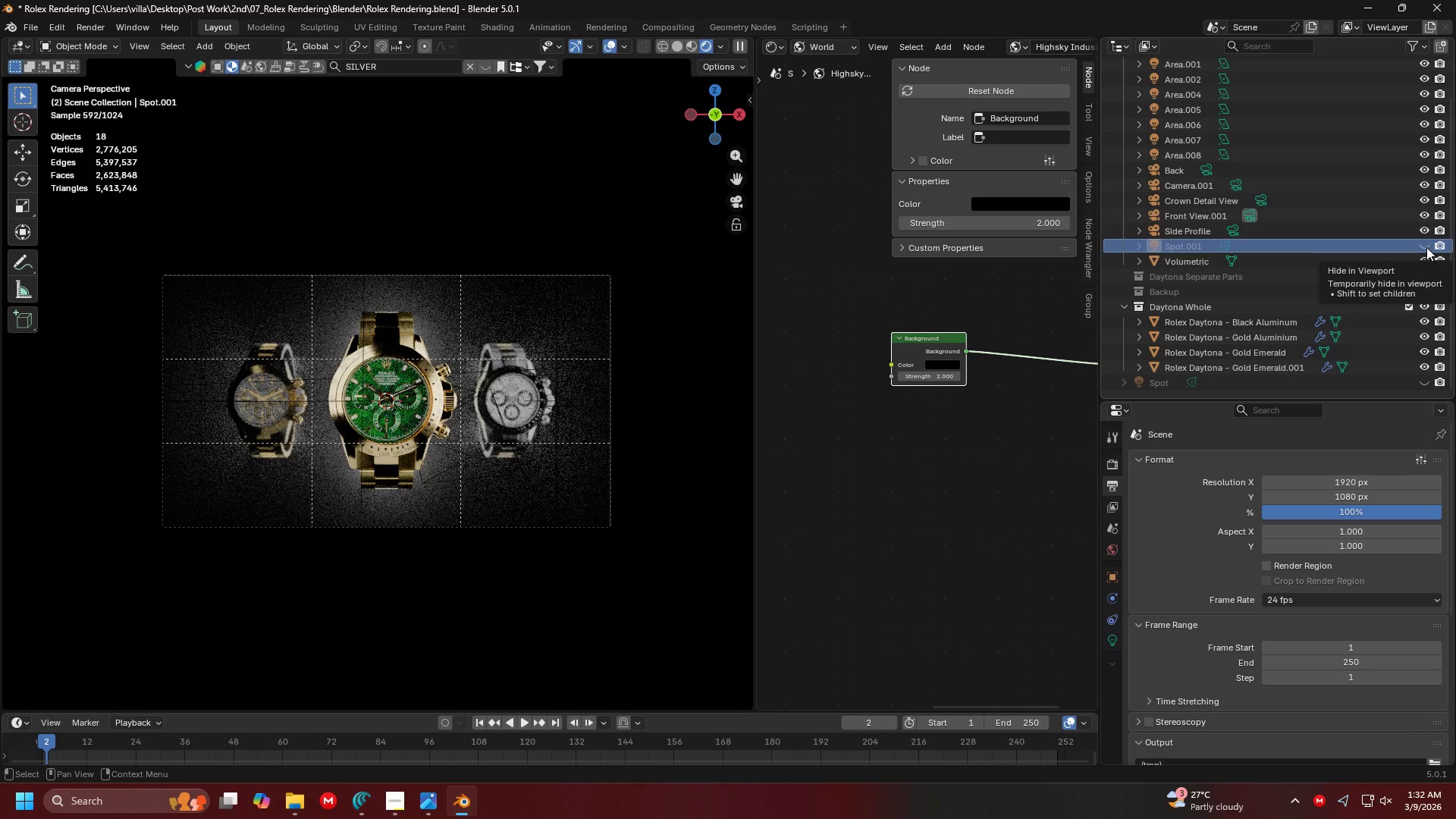 
left_click([1426, 247])
 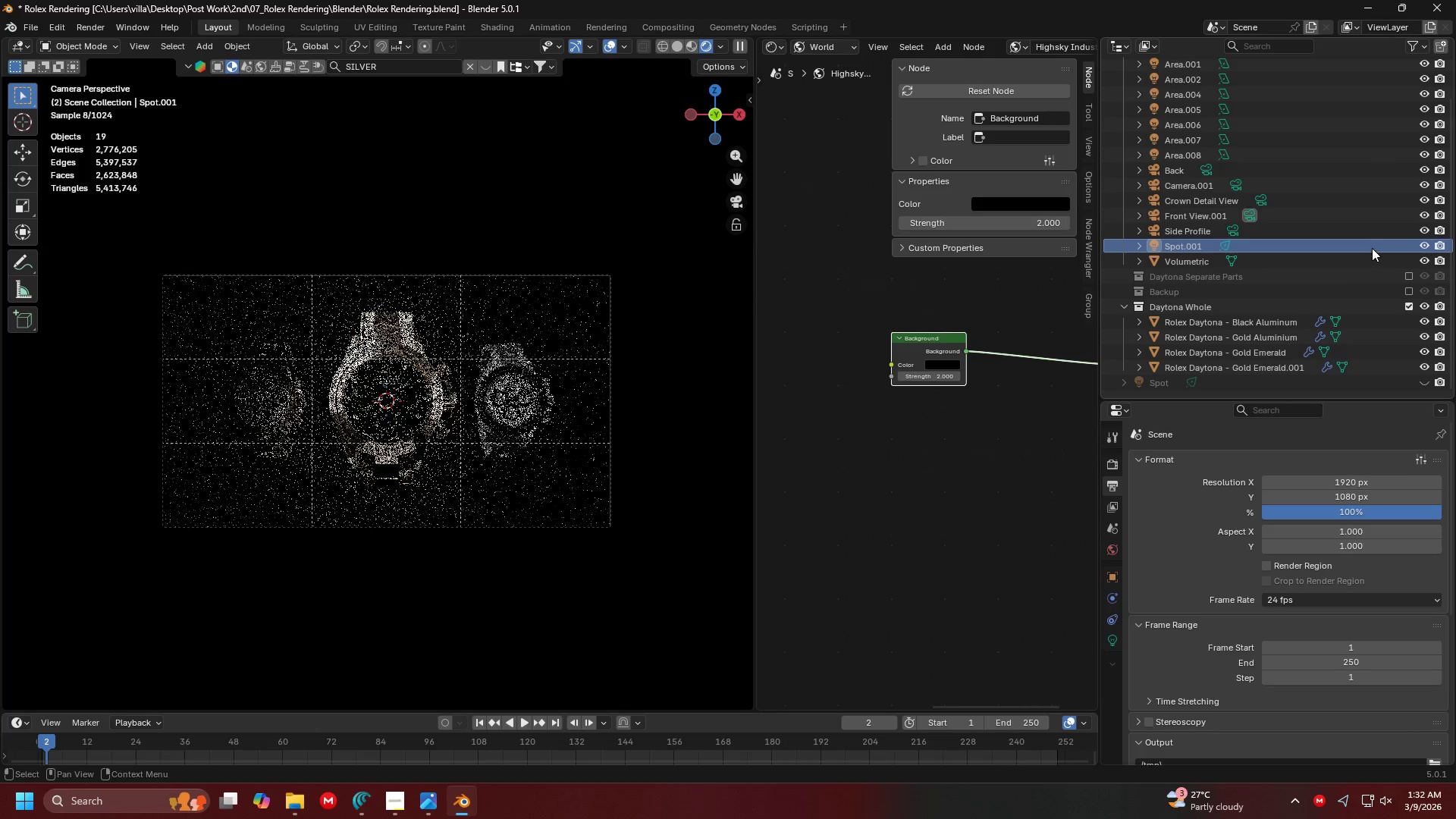 
left_click([1370, 239])
 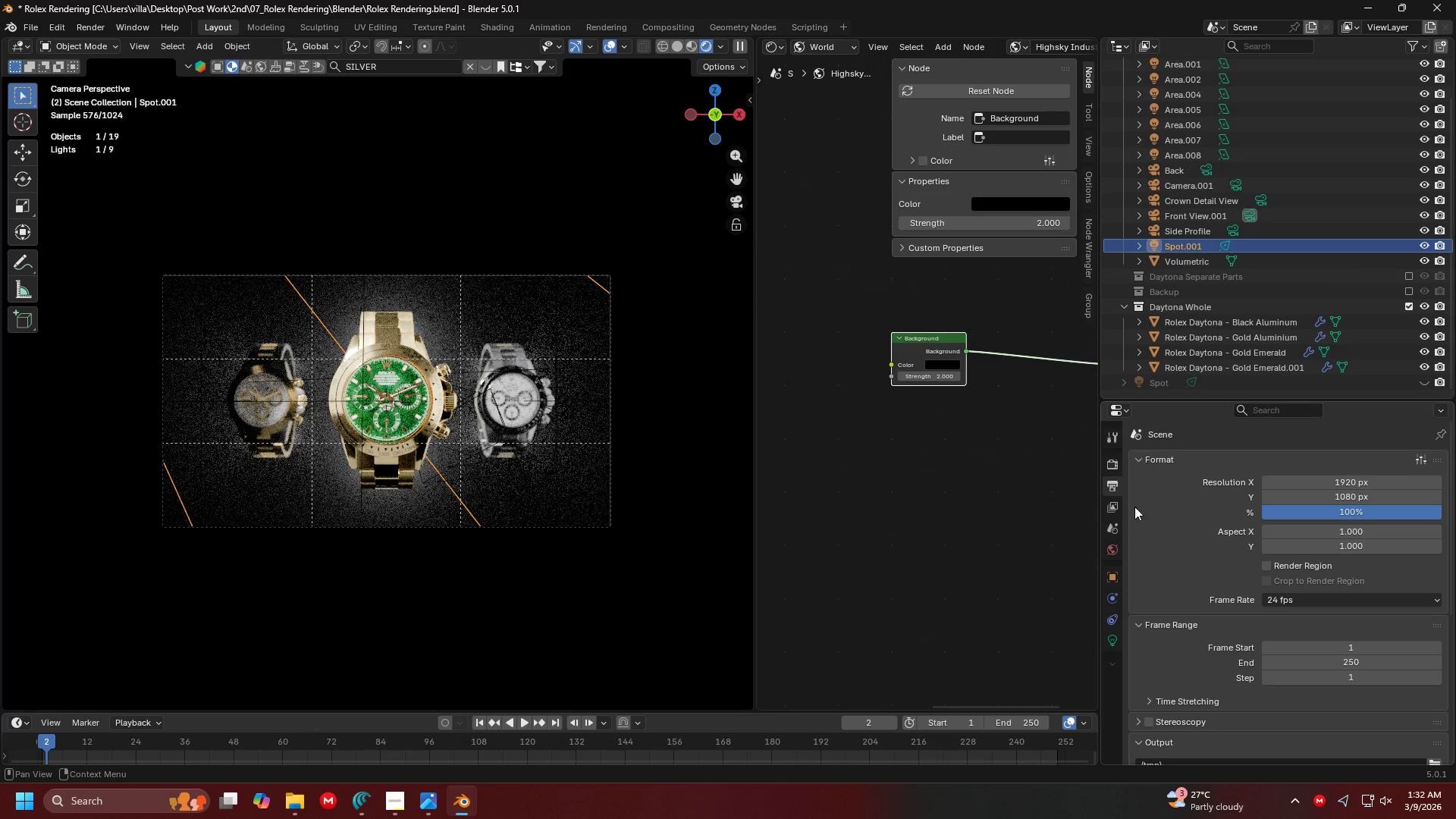 
left_click([1116, 645])
 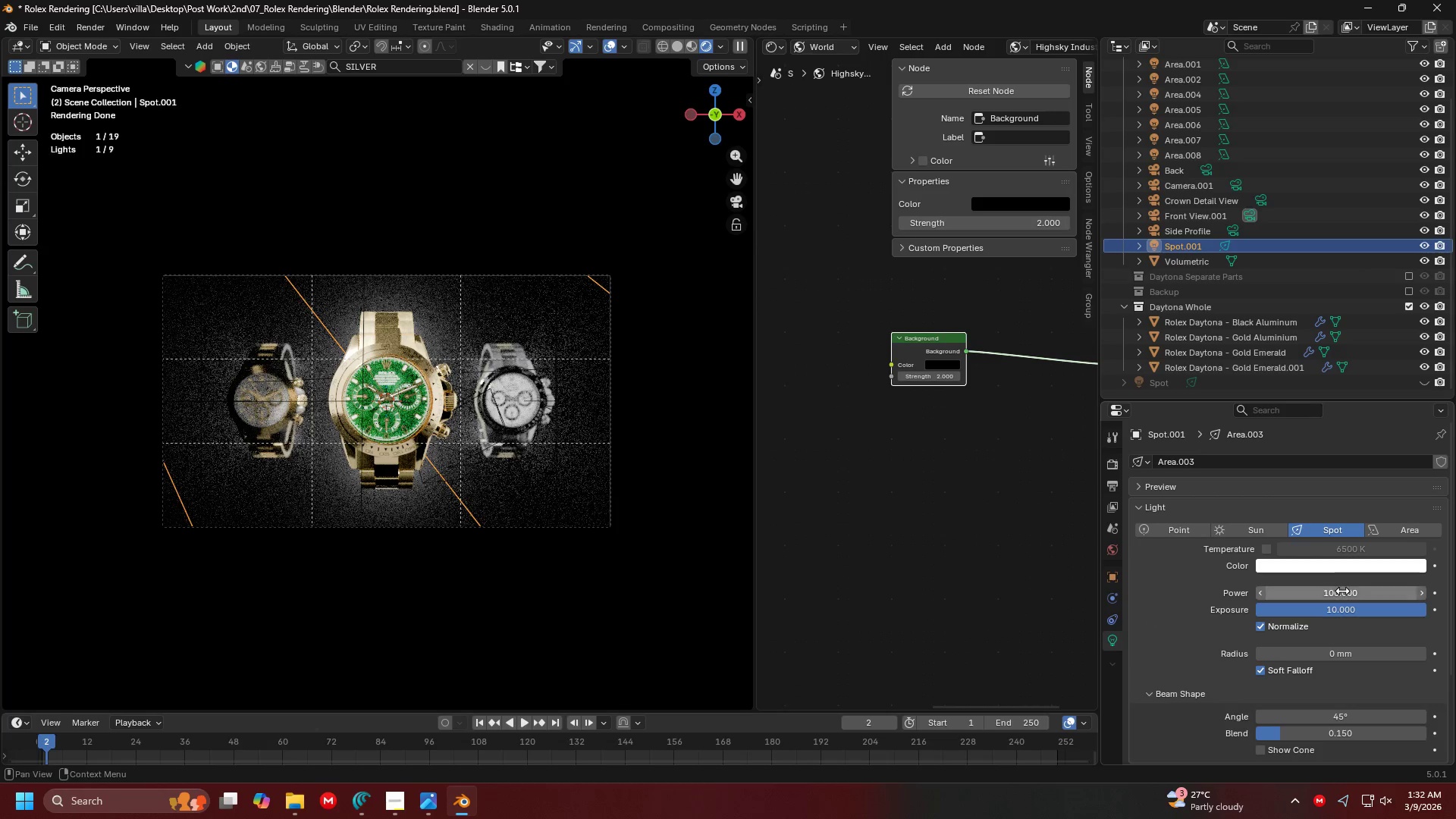 
left_click([1343, 591])
 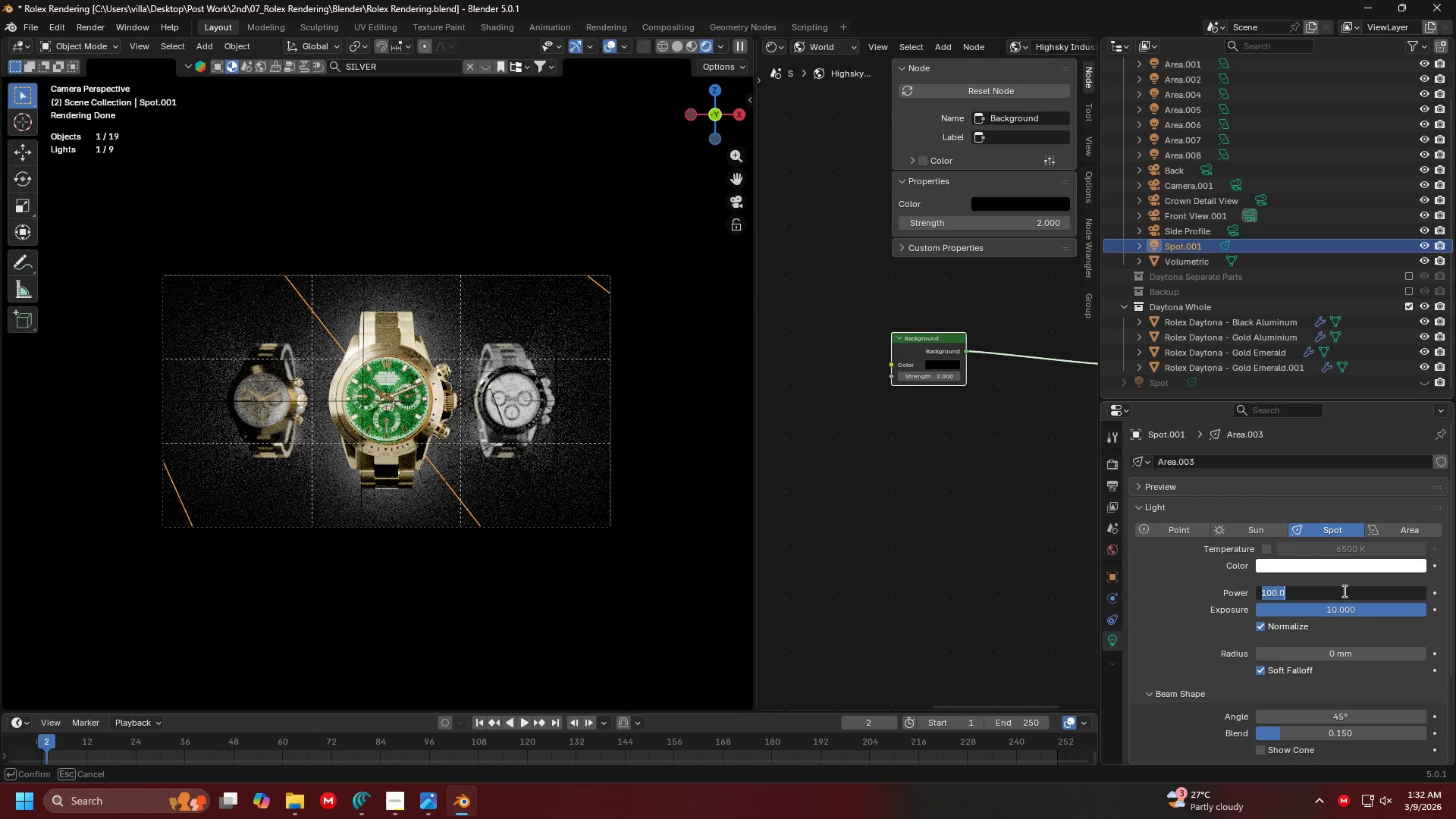 
type(50)
 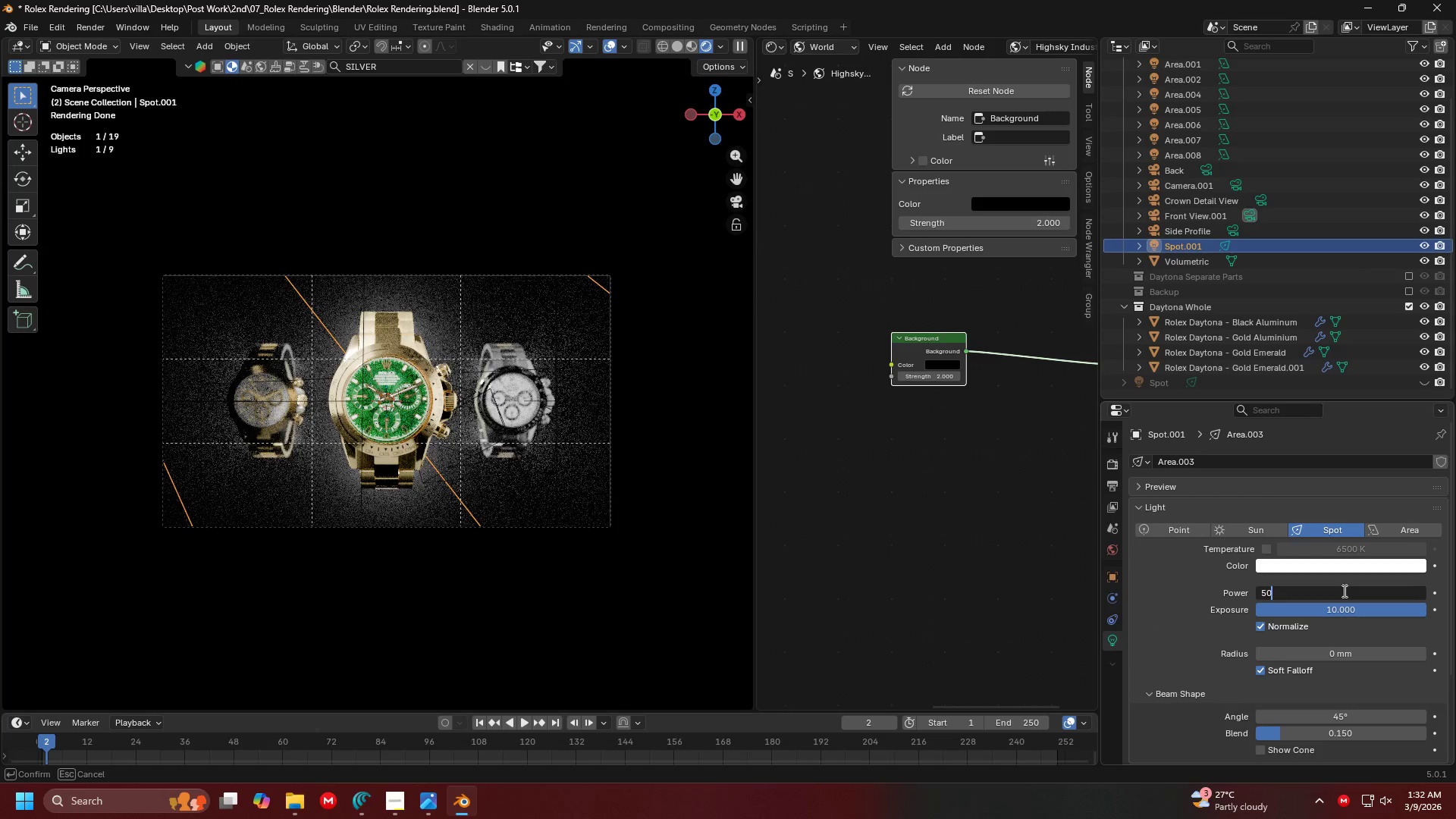 
key(Enter)
 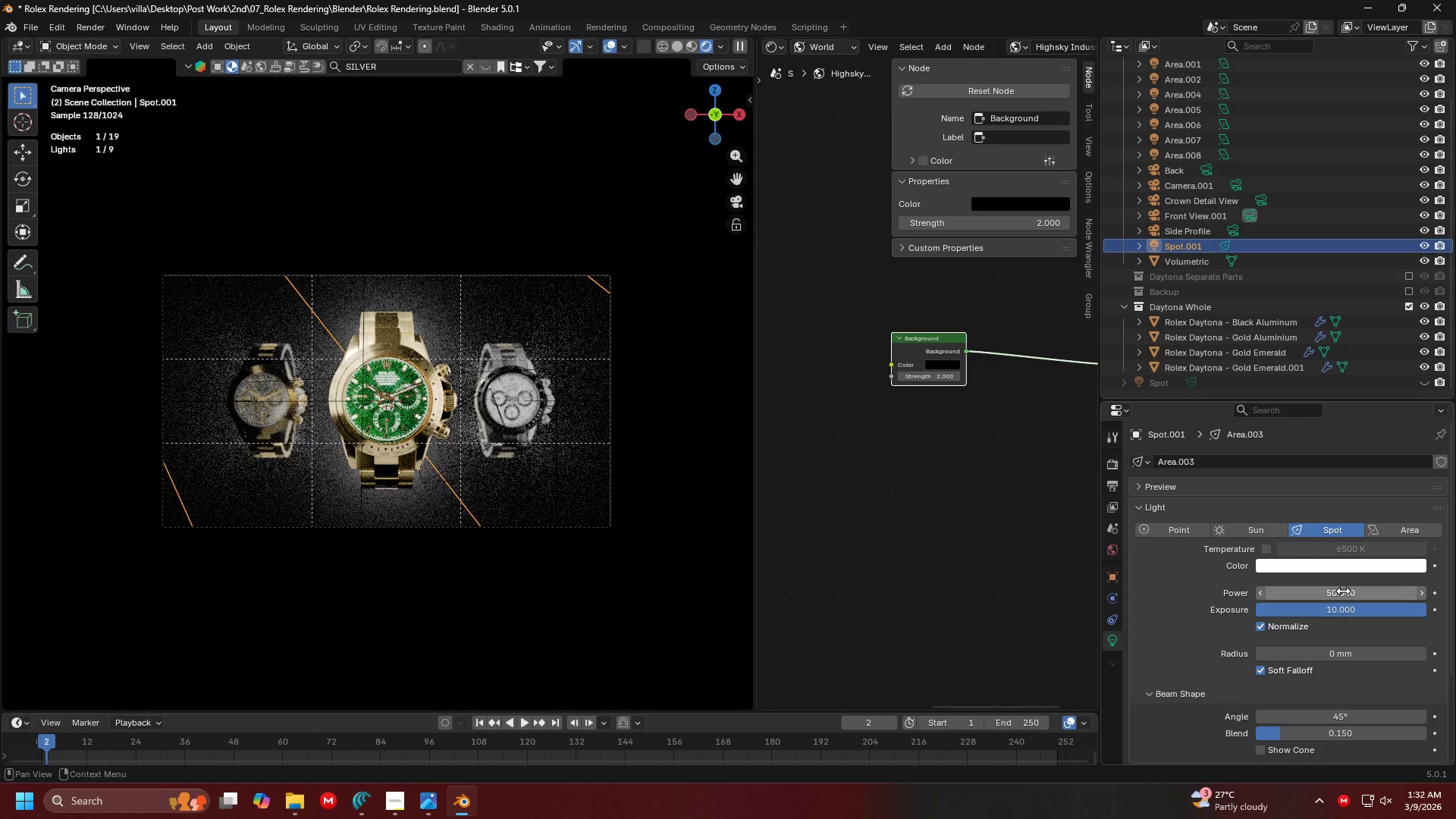 
left_click([1343, 591])
 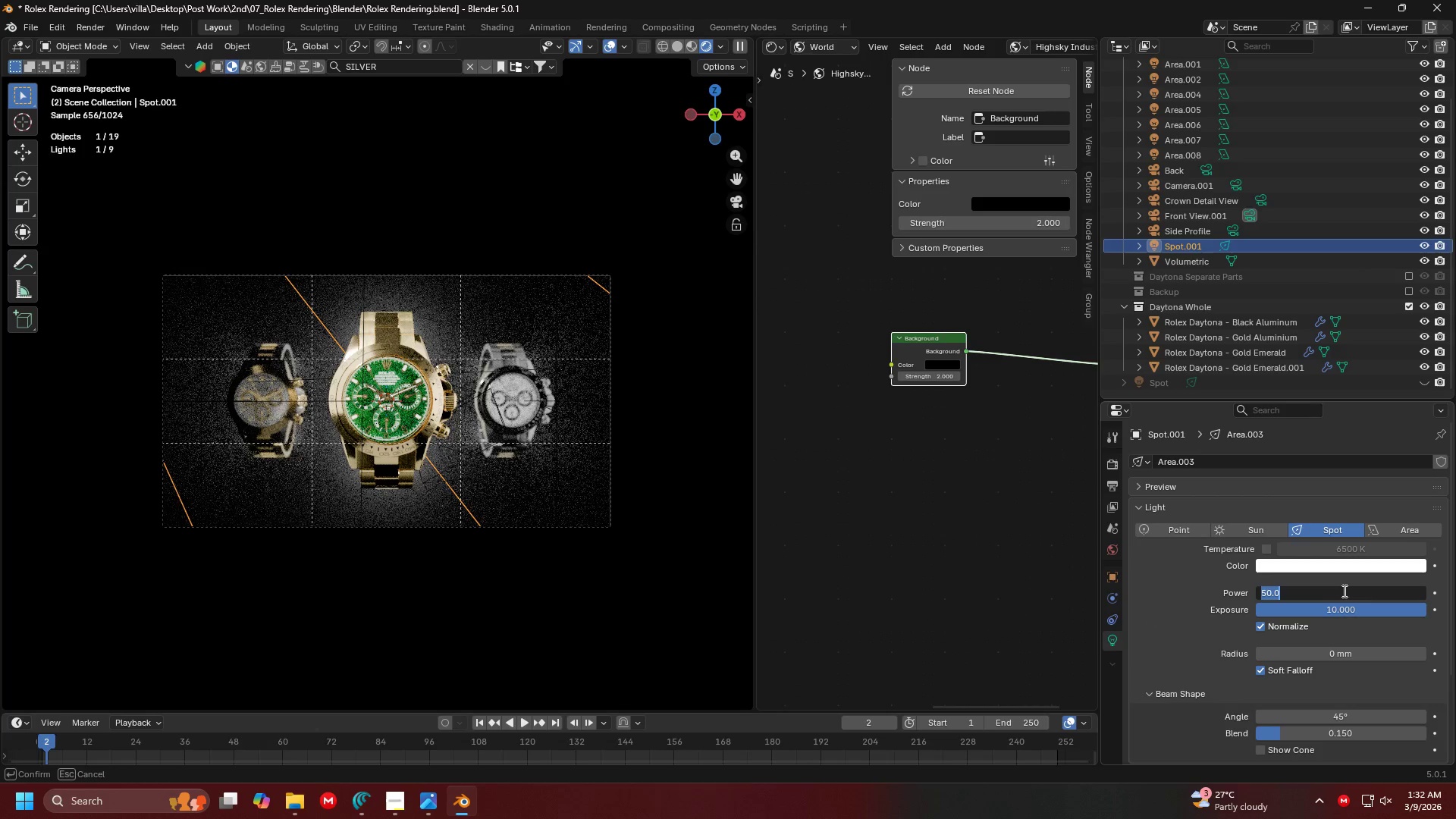 
type(10)
 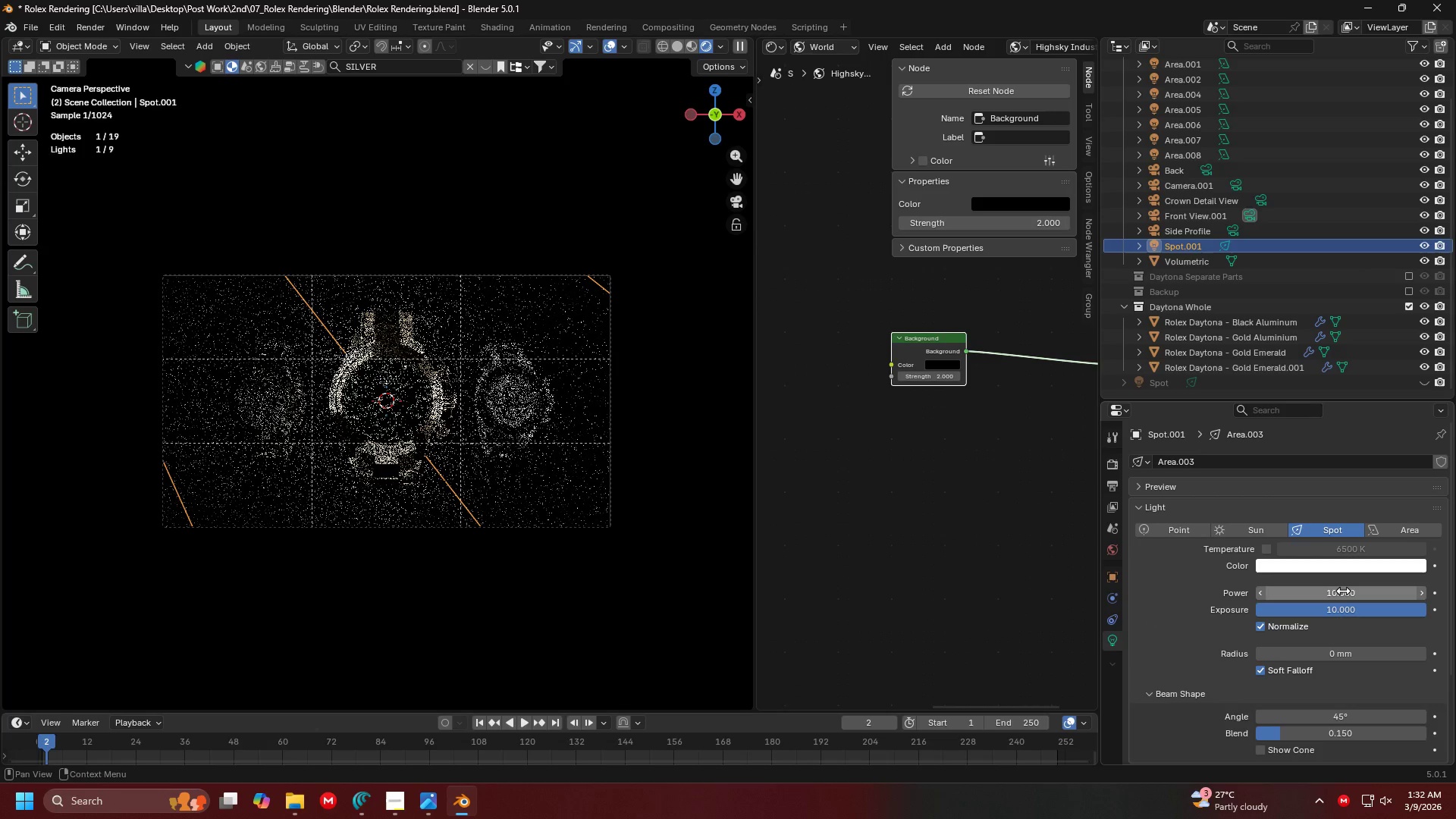 
key(Enter)
 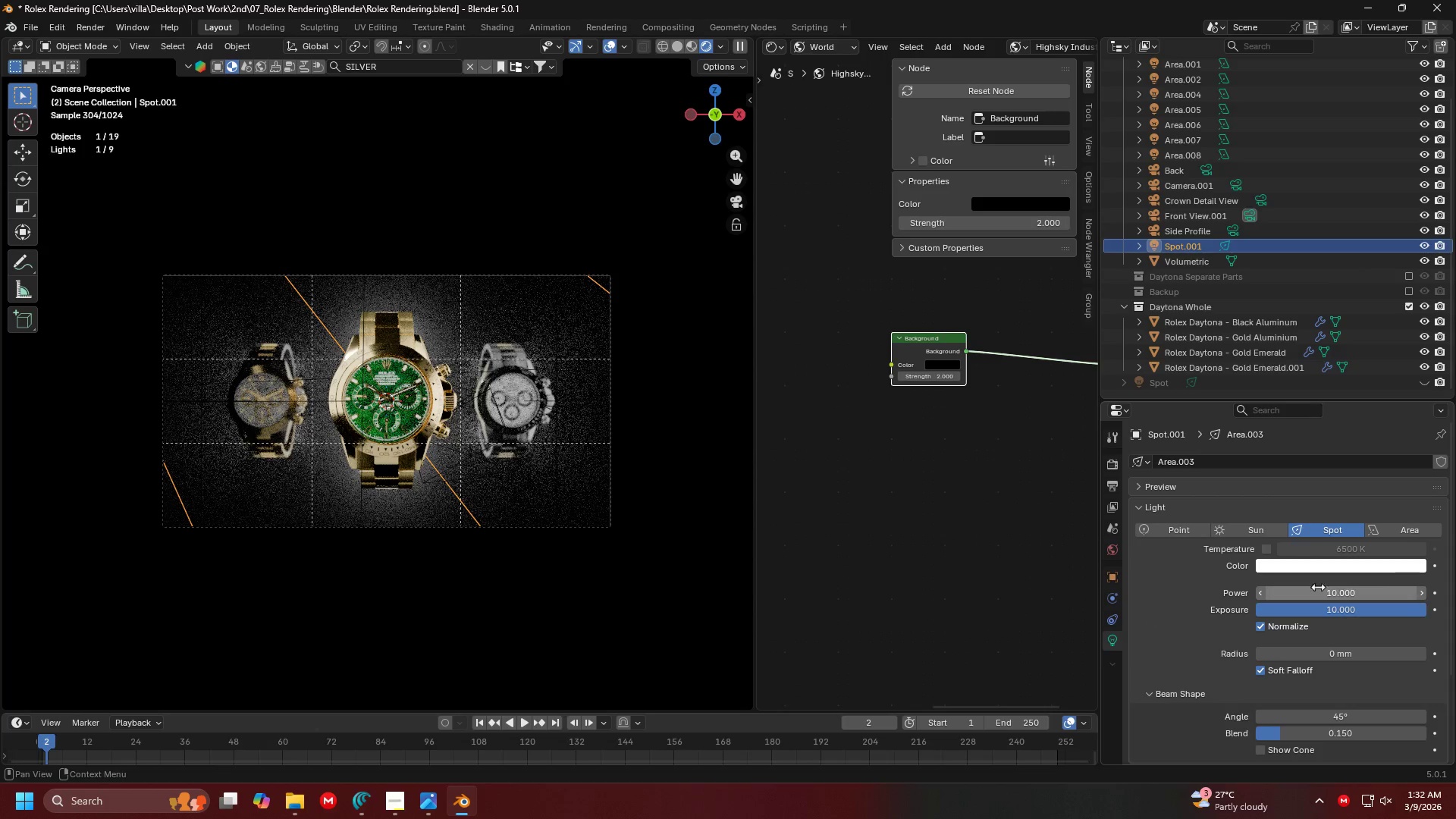 
scroll: coordinate [347, 342], scroll_direction: up, amount: 6.0
 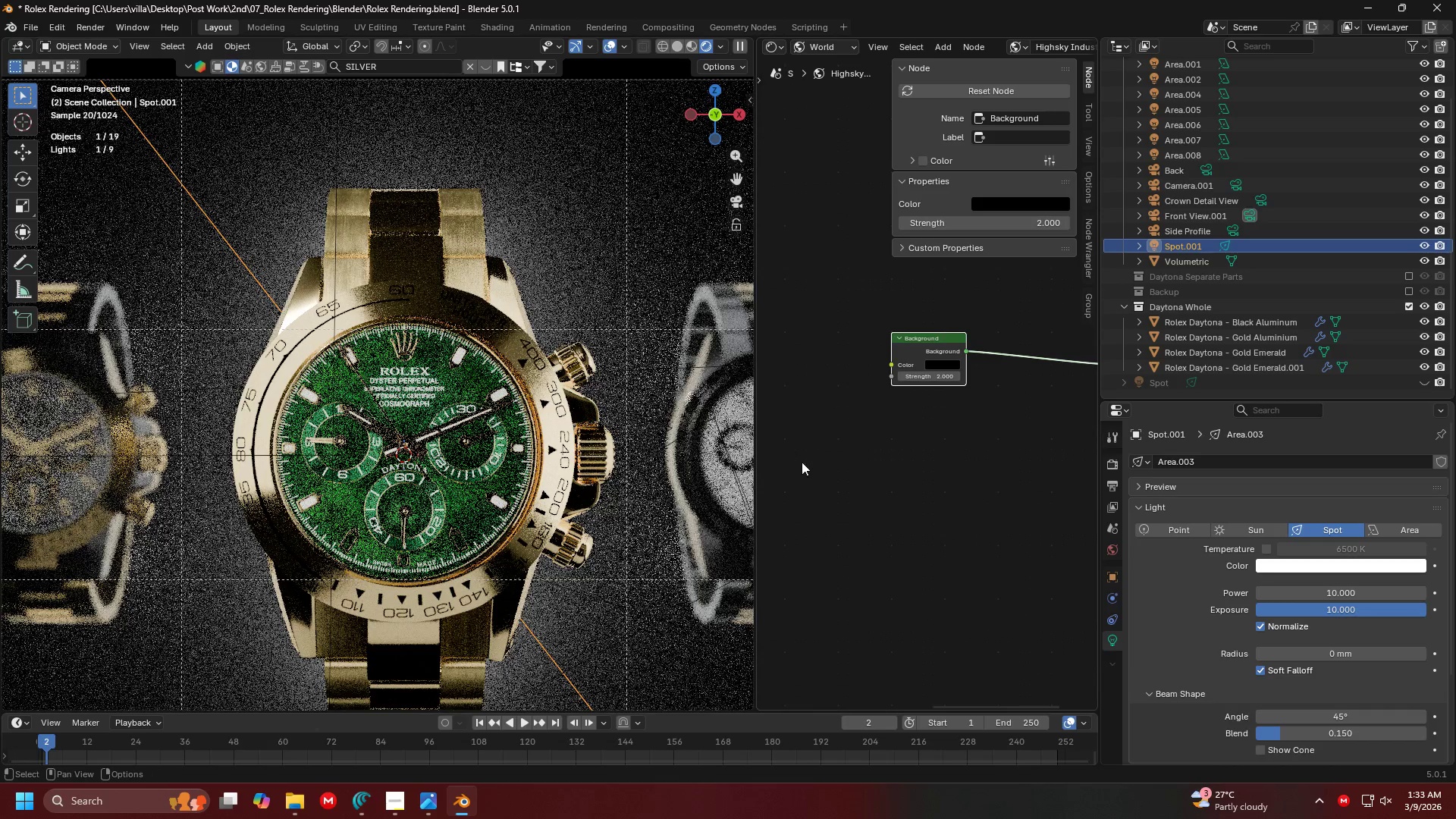 
scroll: coordinate [475, 373], scroll_direction: down, amount: 5.0
 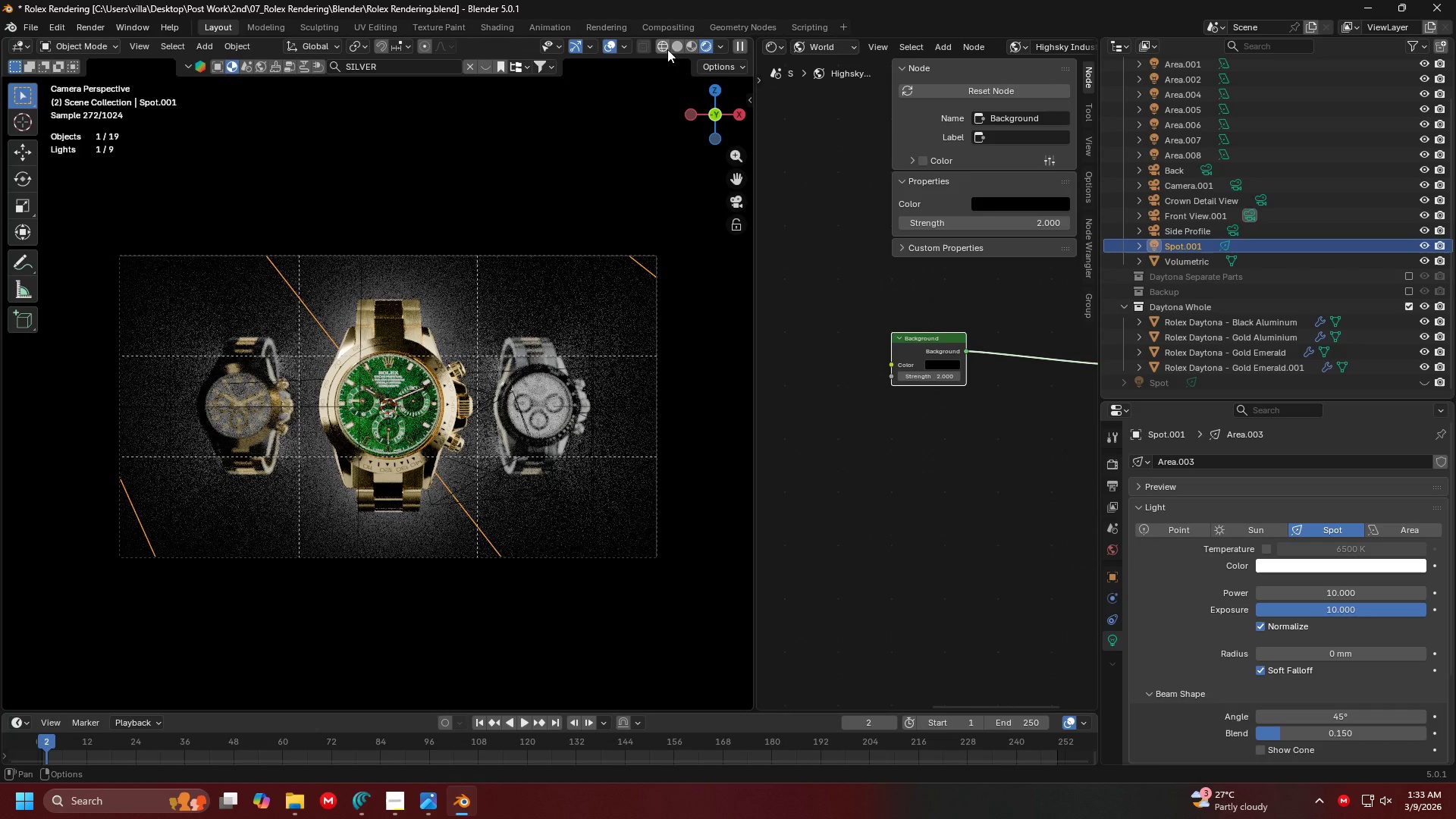 
left_click([681, 42])
 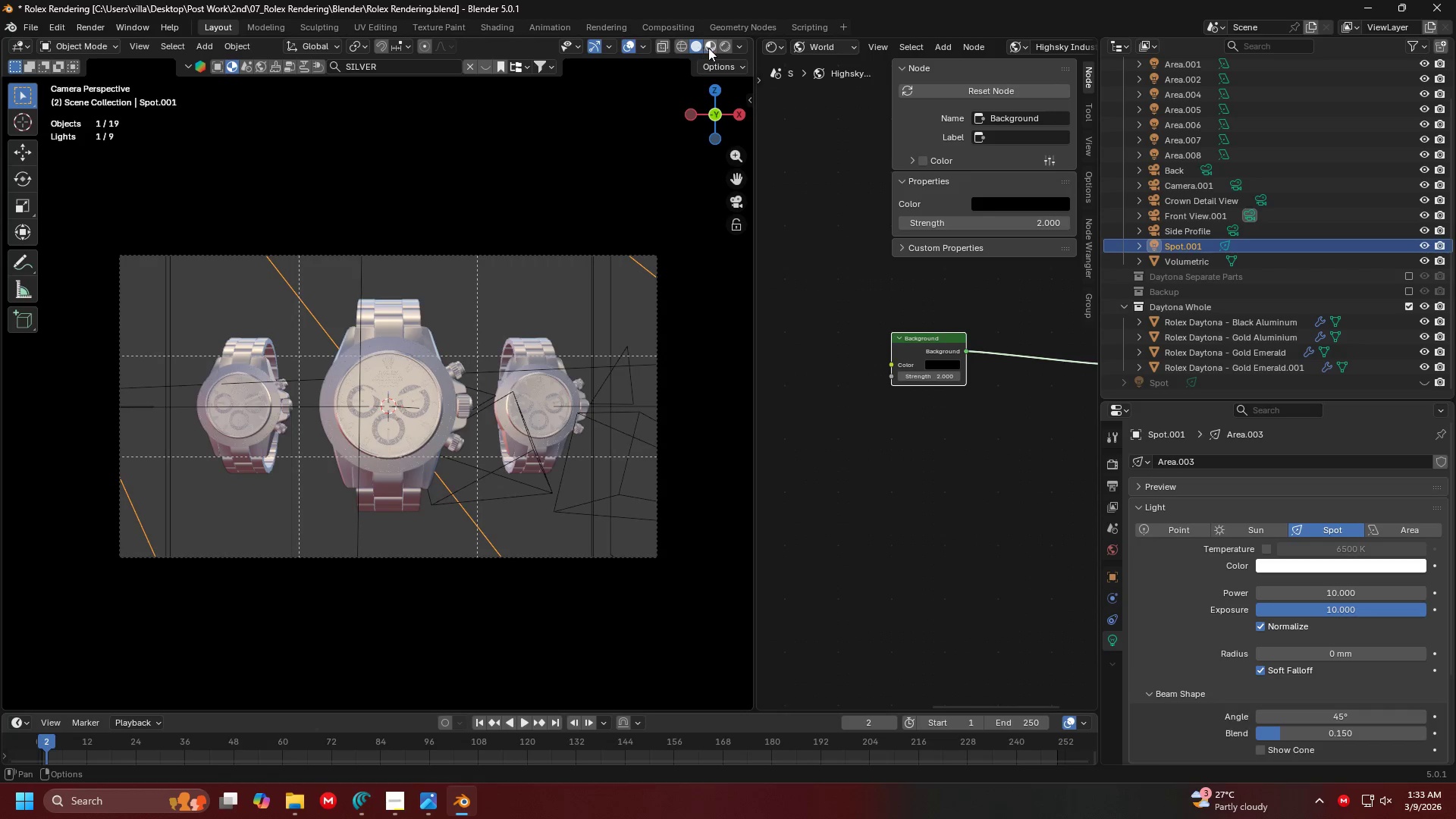 
left_click([721, 48])
 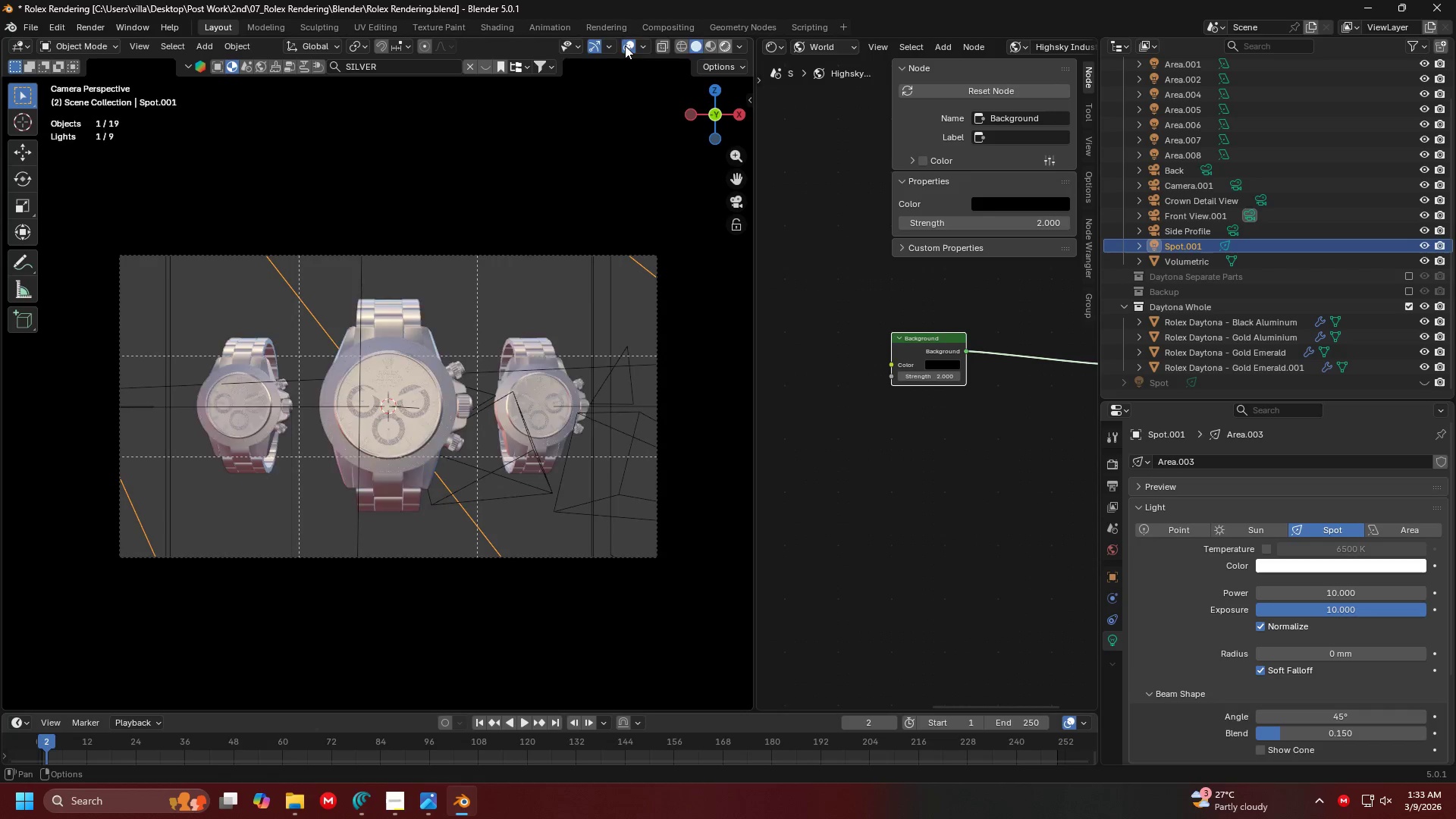 
left_click([630, 45])
 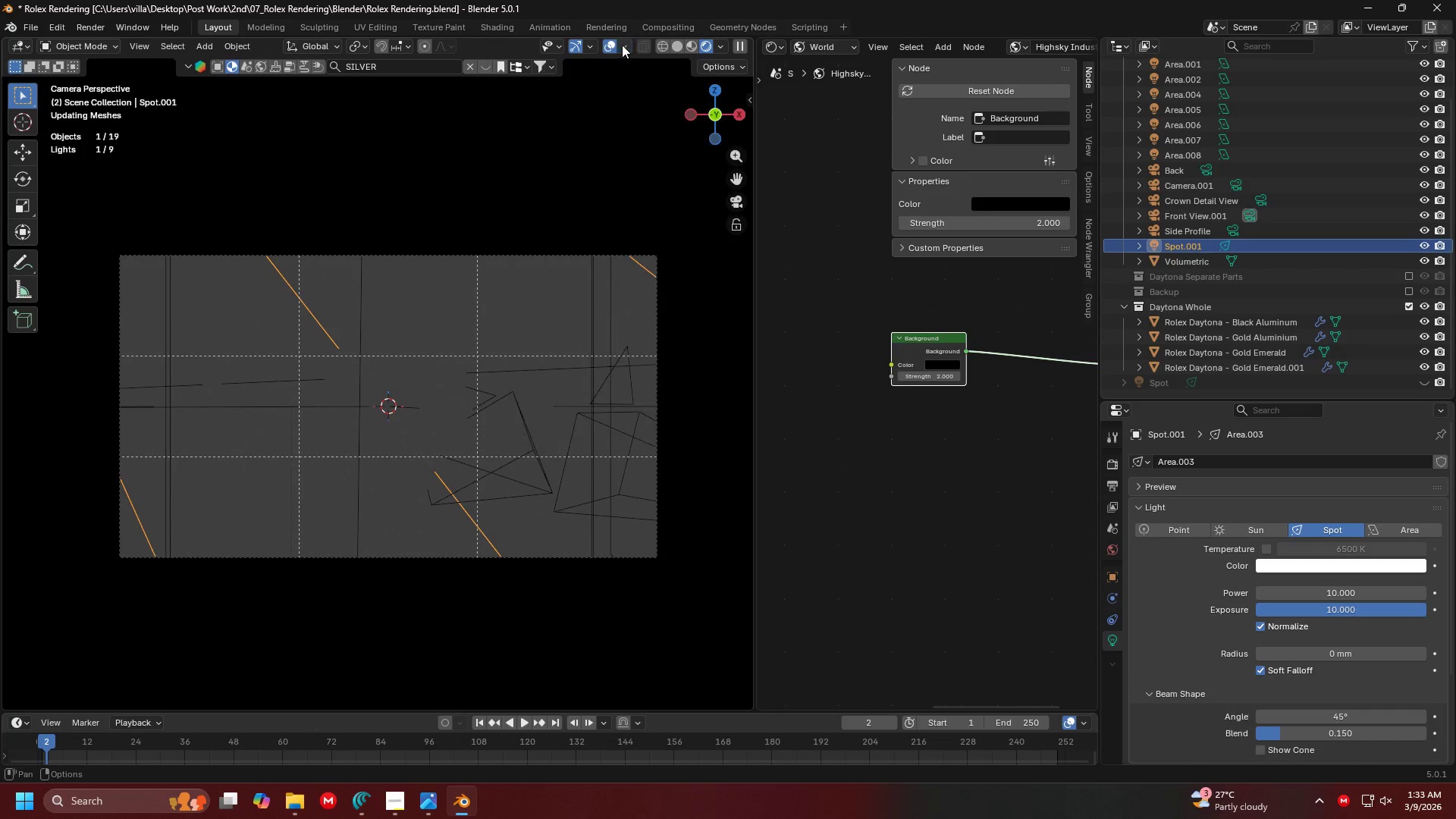 
double_click([610, 46])
 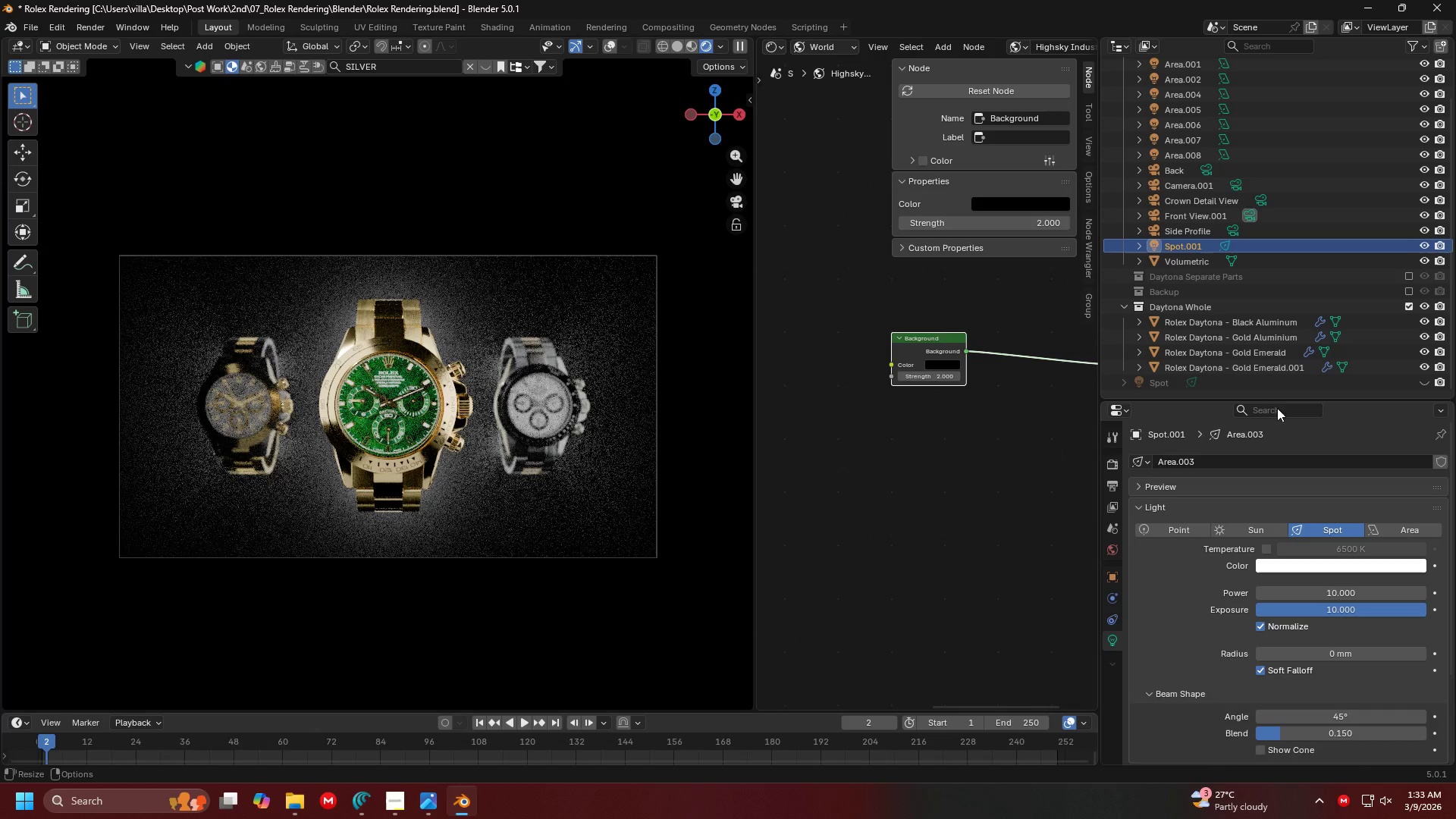 
left_click([1440, 378])
 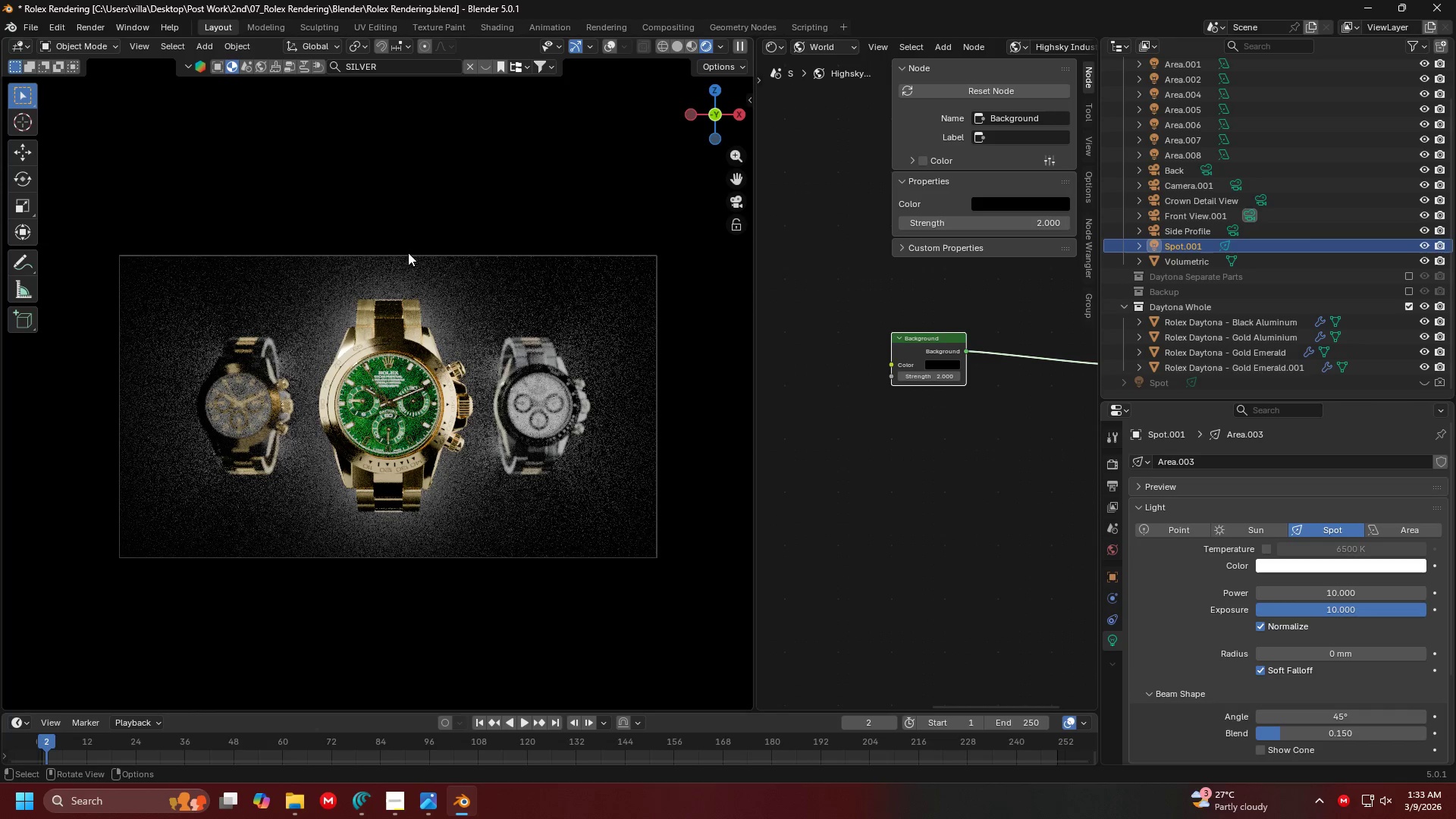 
hold_key(key=Z, duration=0.31)
 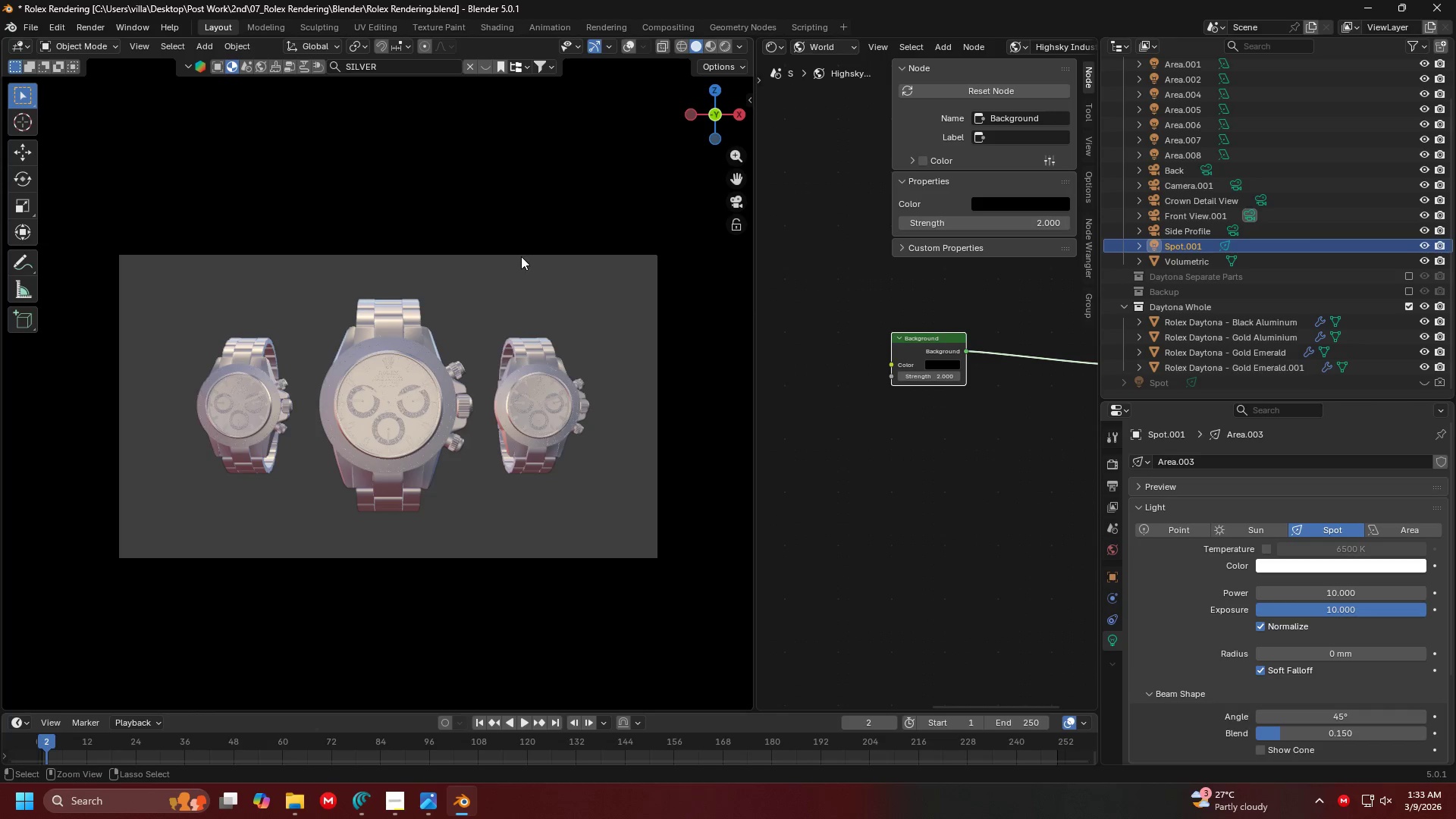 
left_click([521, 256])
 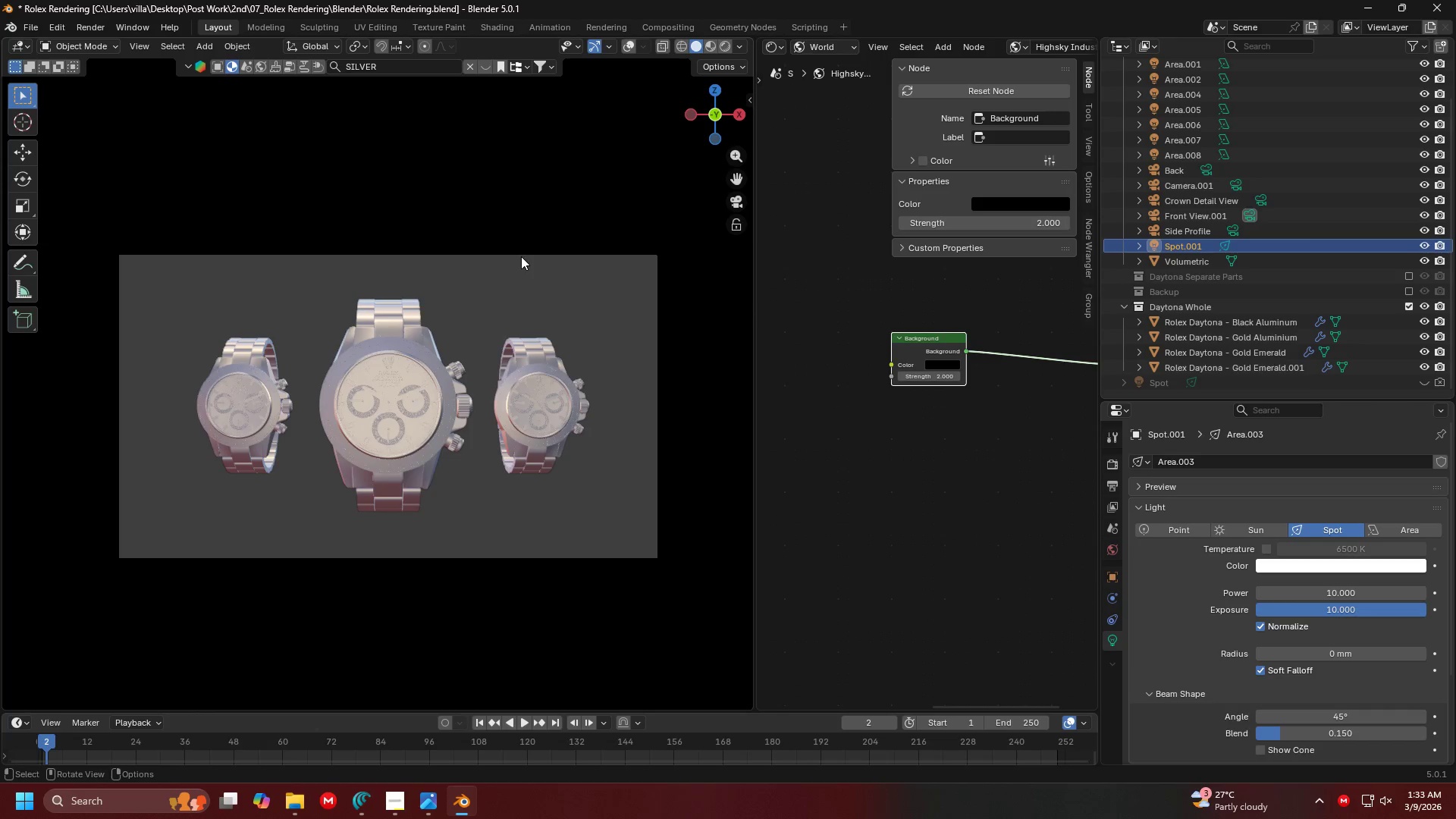 
key(Control+ControlLeft)
 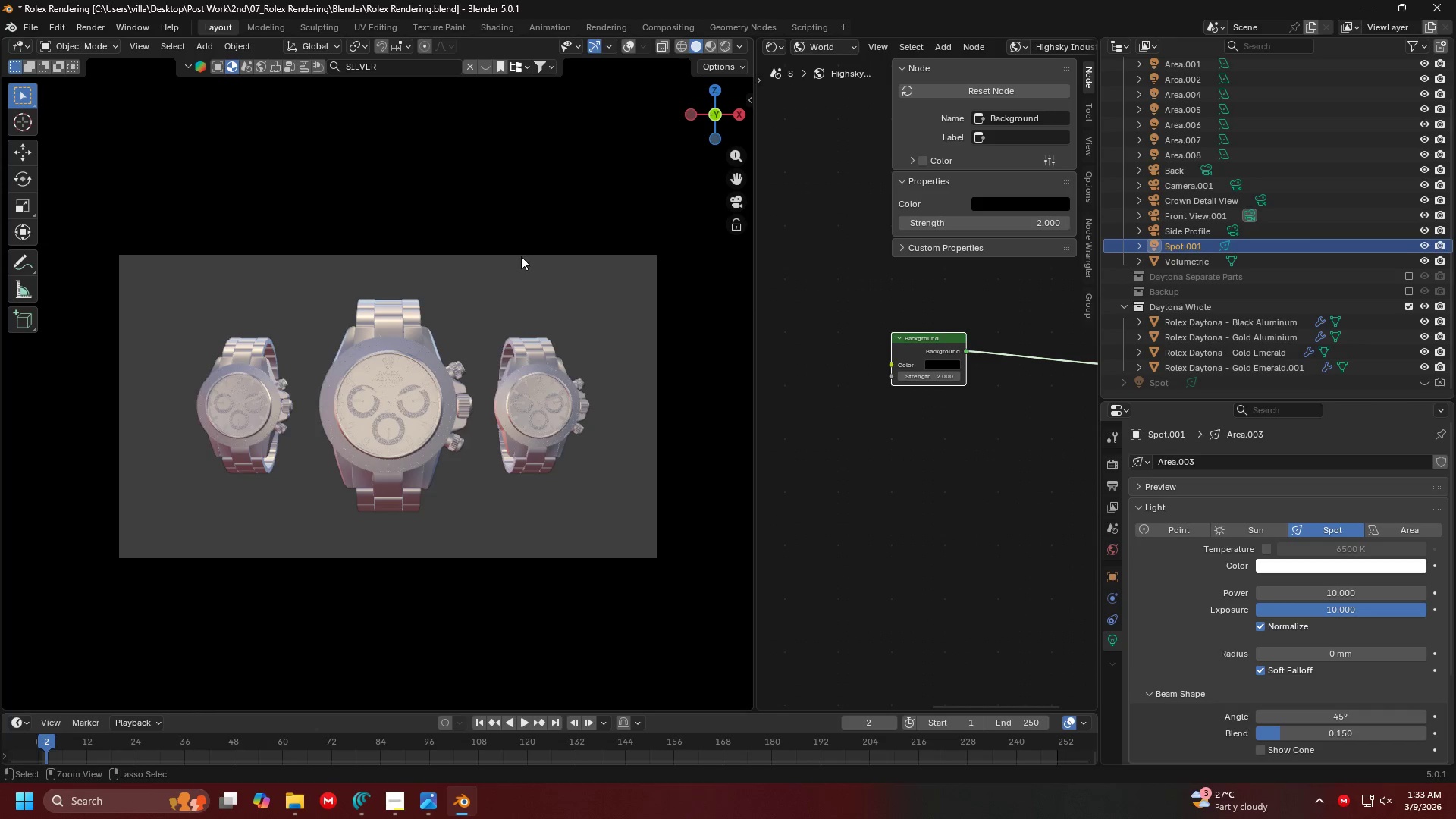 
key(Control+S)
 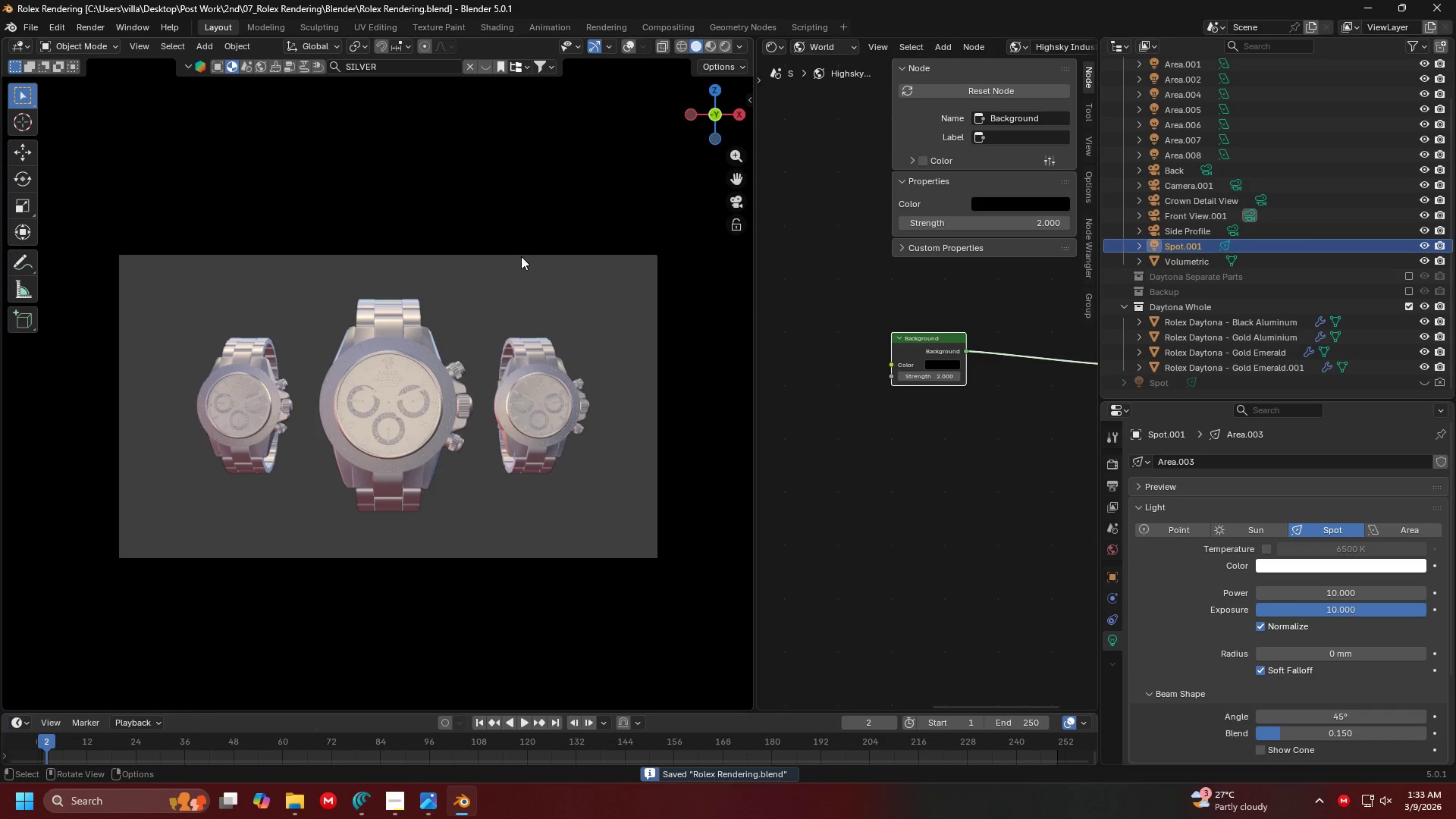 
scroll: coordinate [463, 342], scroll_direction: down, amount: 9.0
 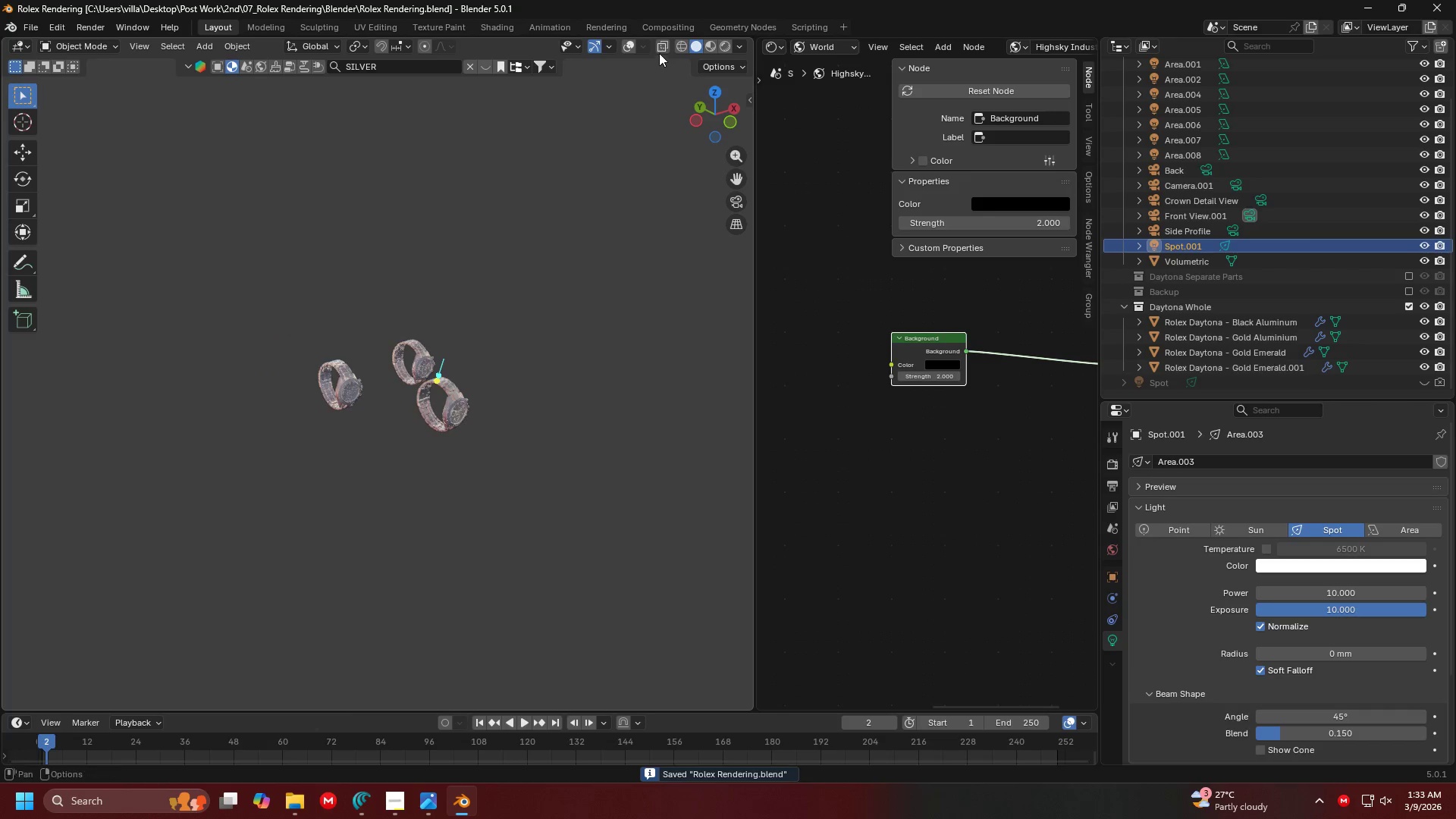 
left_click([630, 49])
 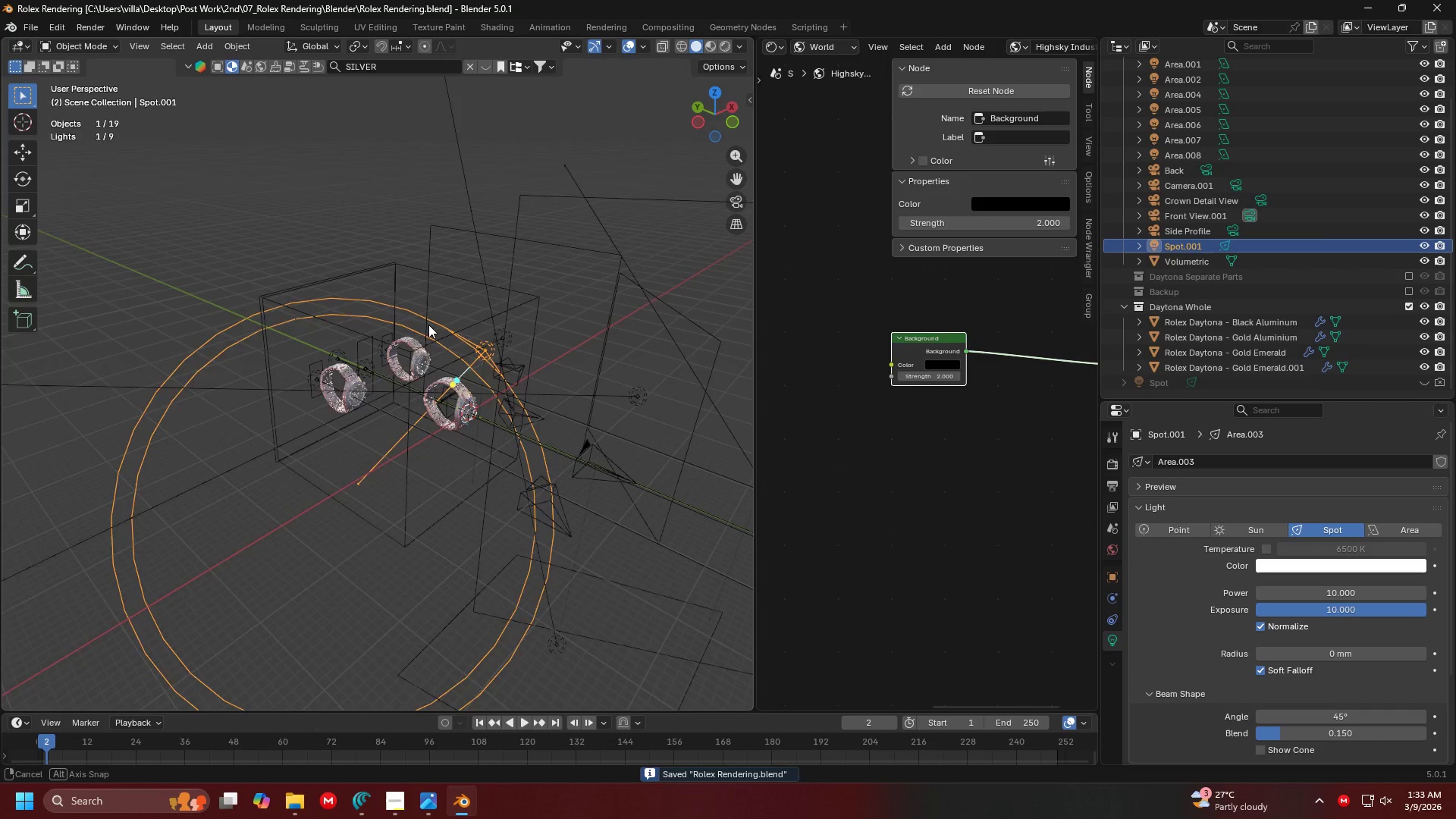 
left_click([590, 520])
 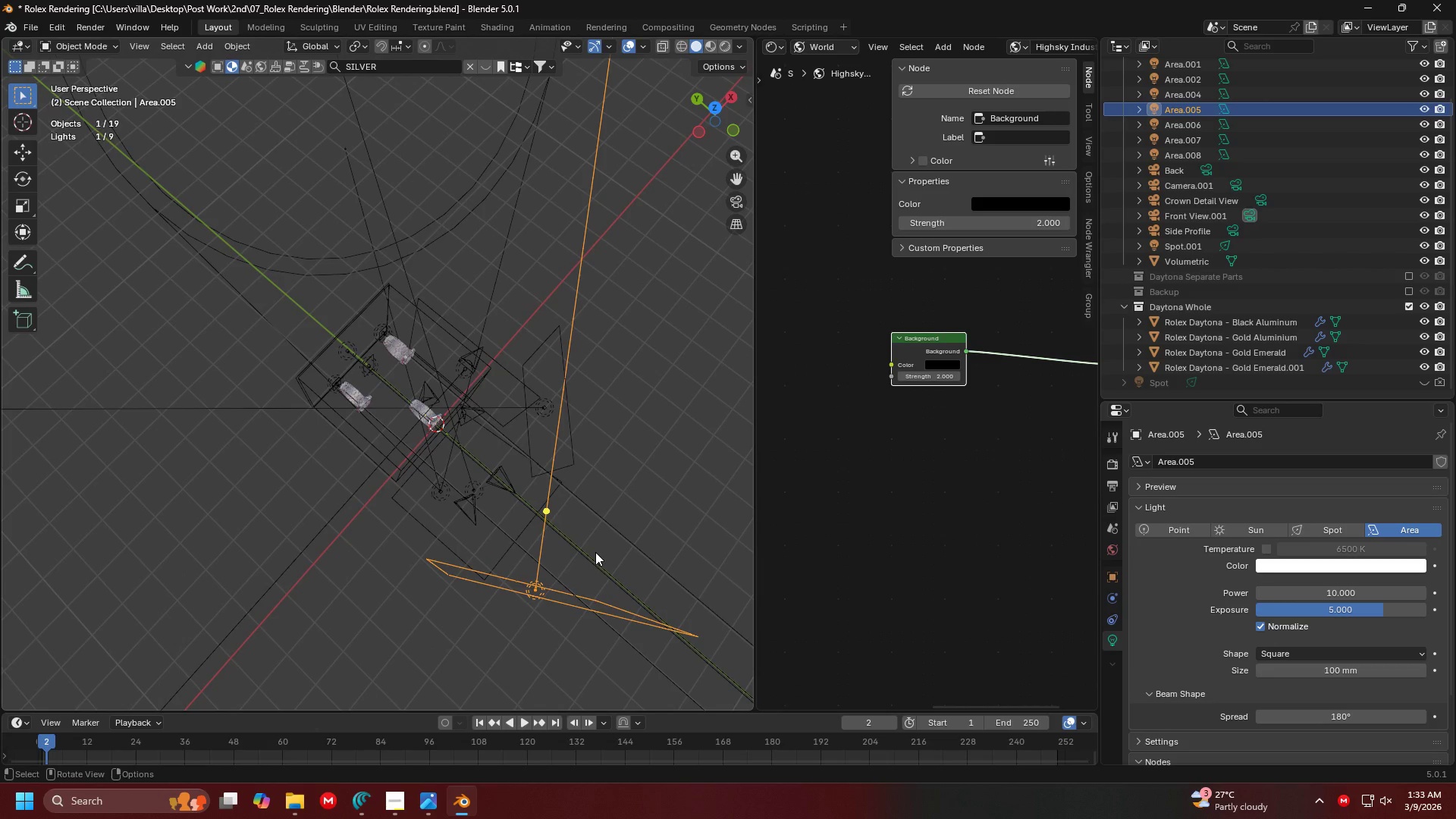 
scroll: coordinate [482, 436], scroll_direction: down, amount: 1.0
 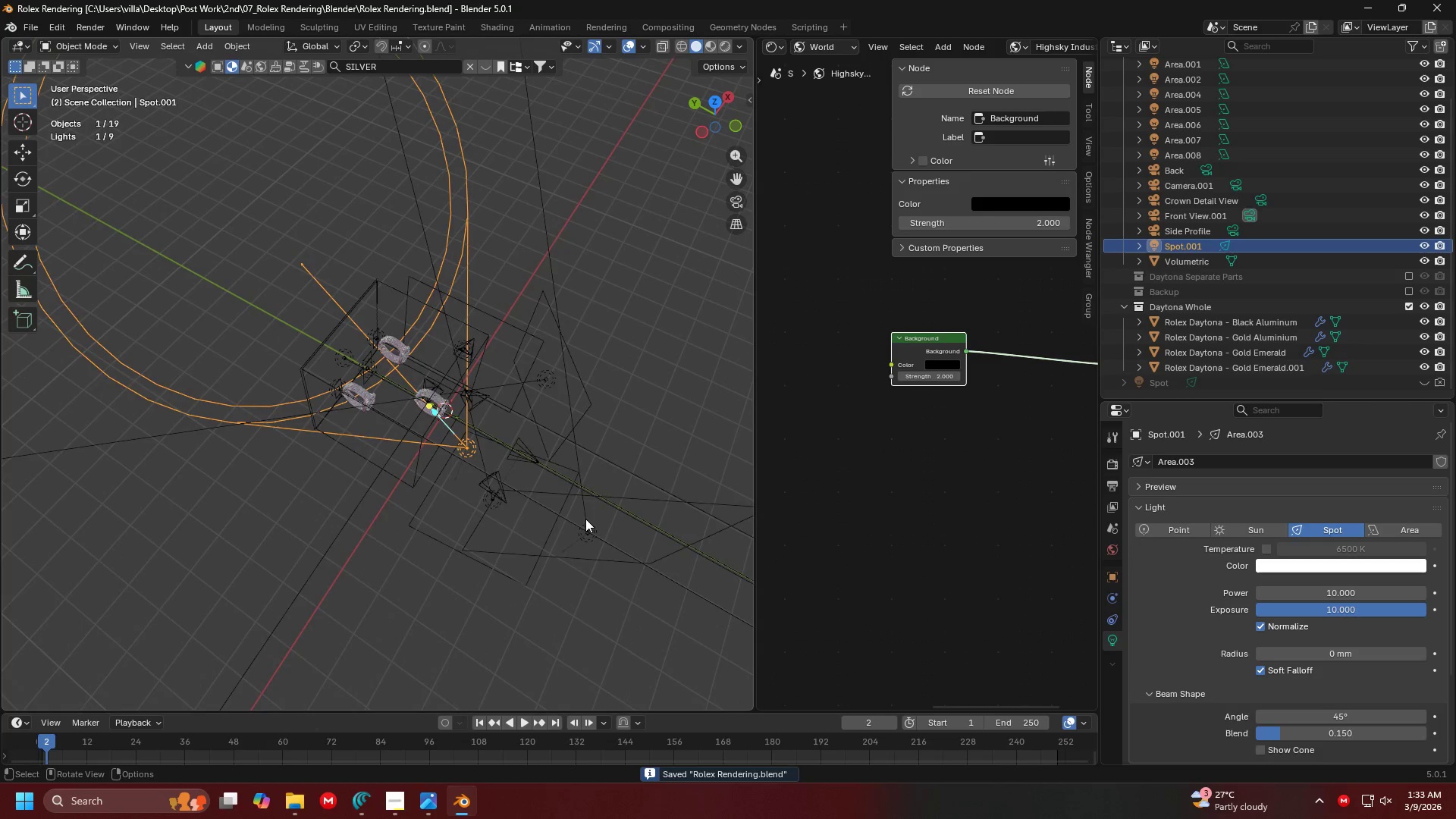 
key(G)
 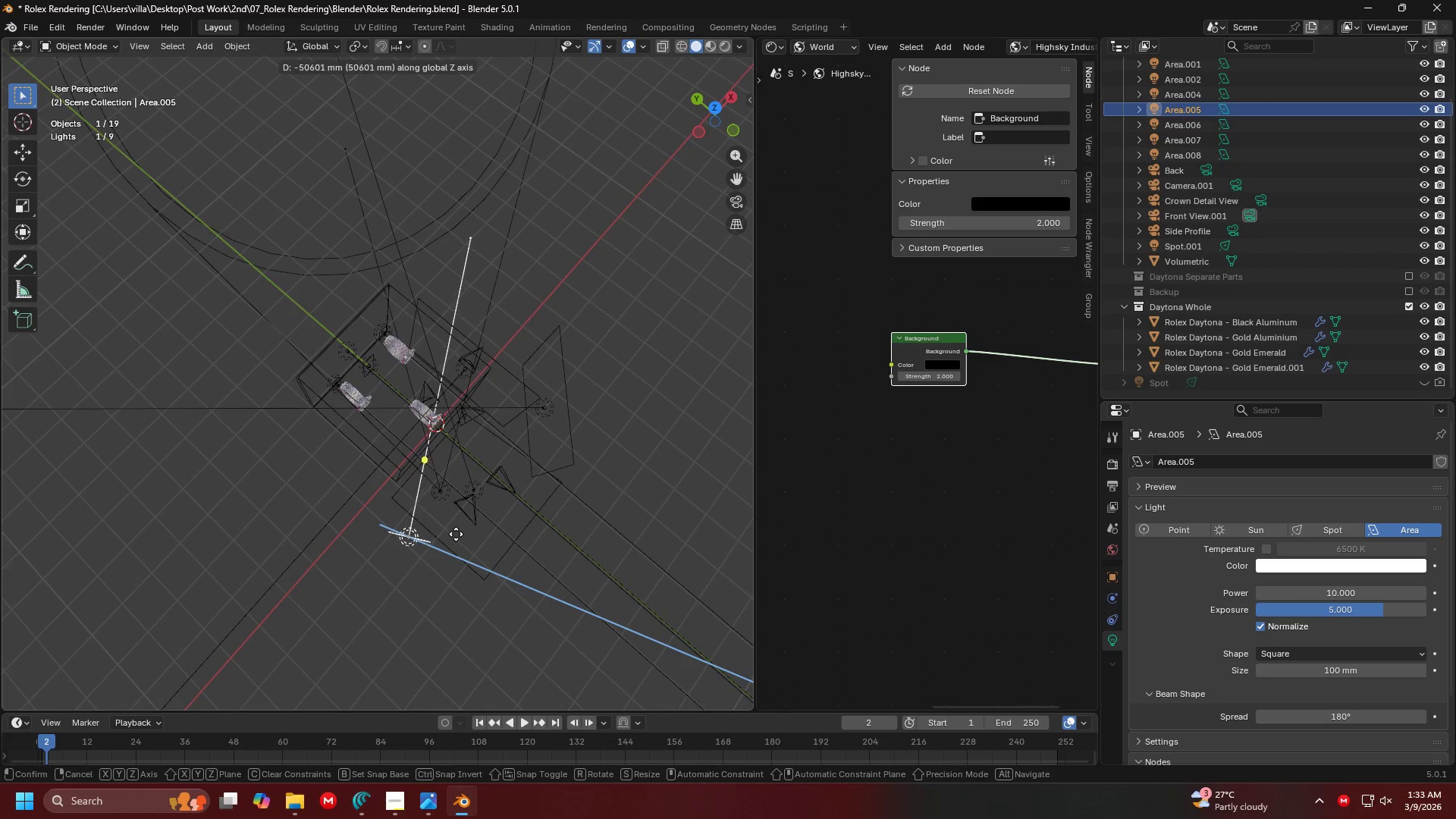 
key(Escape)
 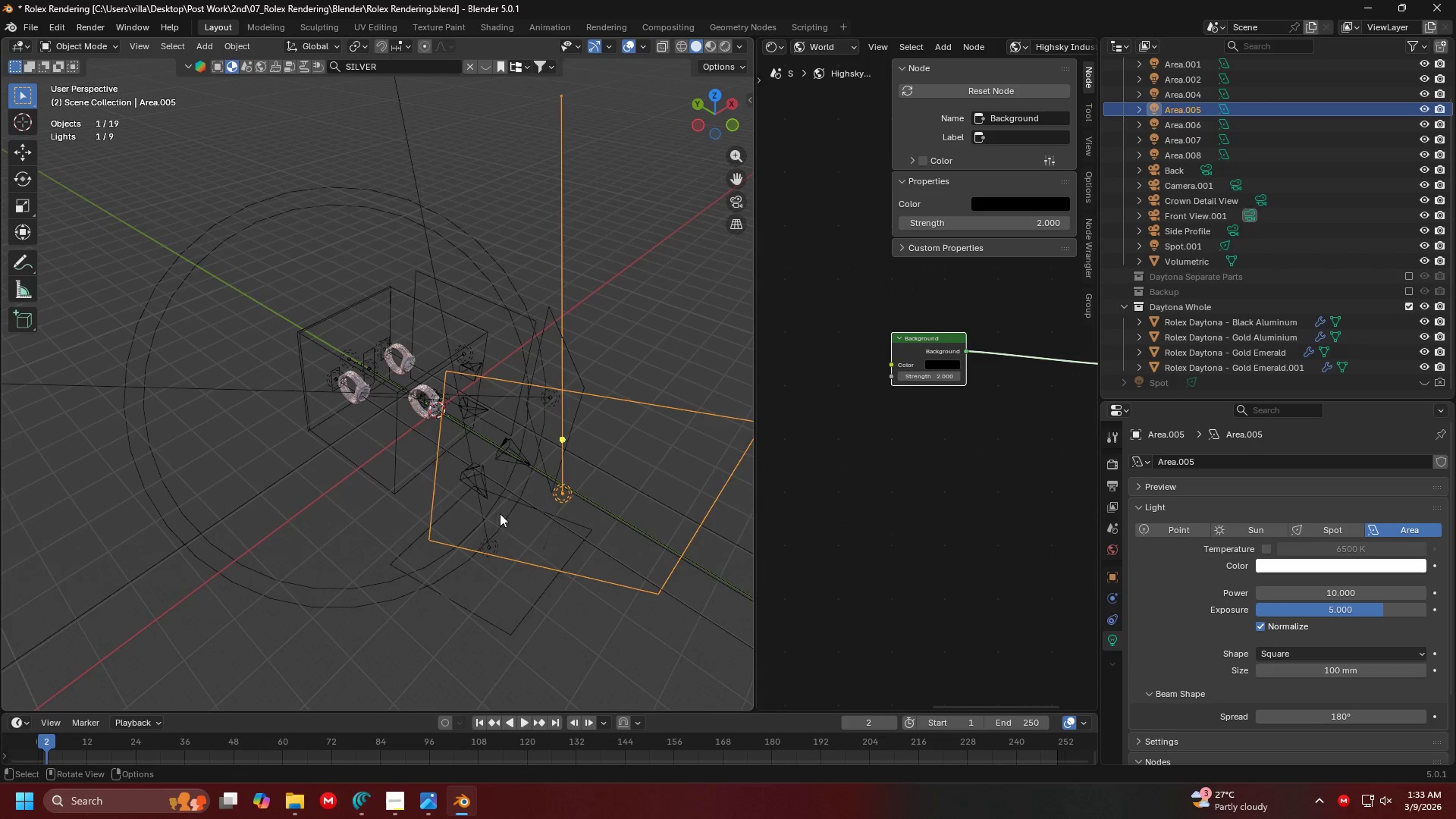 
scroll: coordinate [491, 340], scroll_direction: up, amount: 1.0
 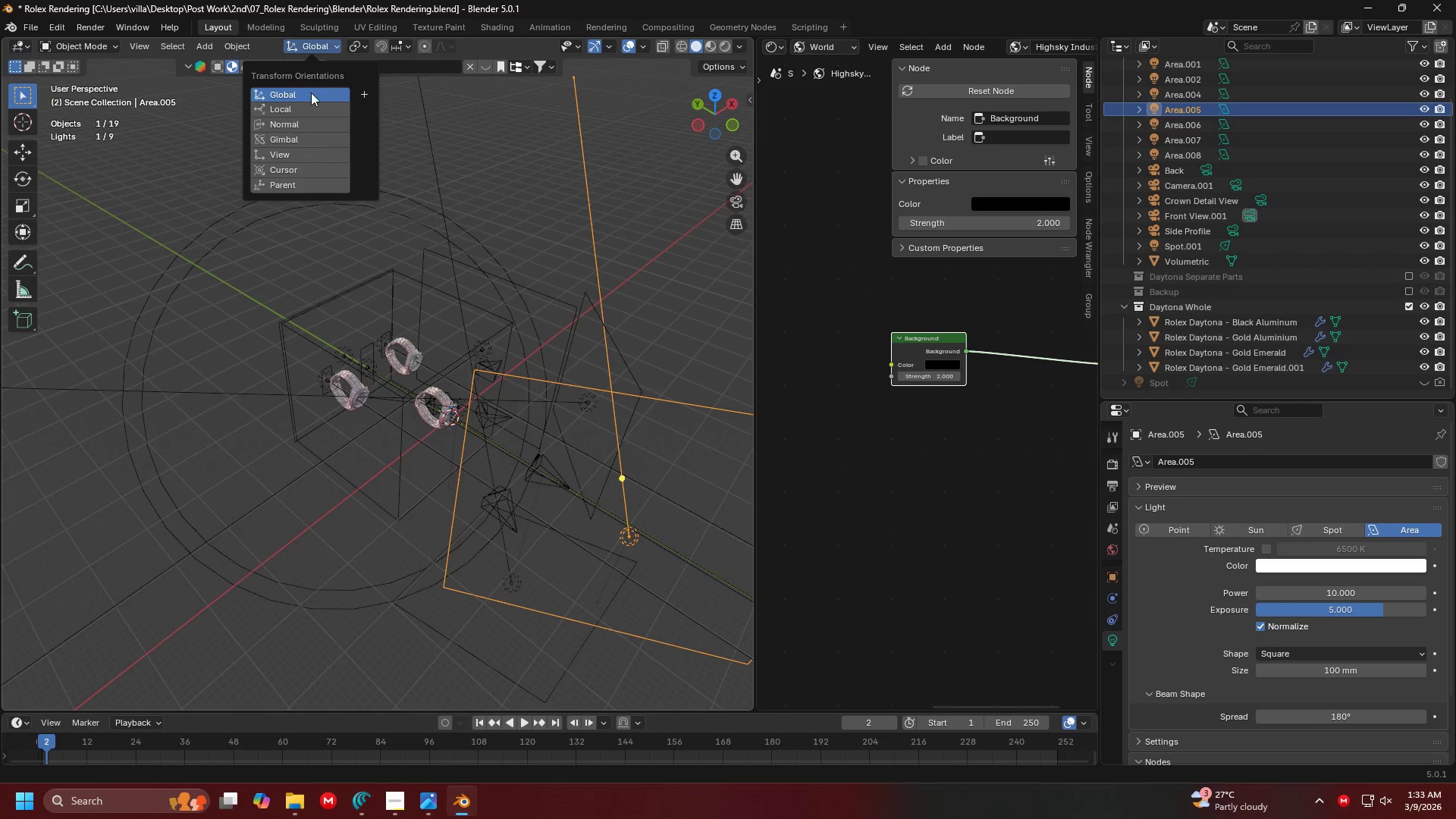 
left_click([306, 105])
 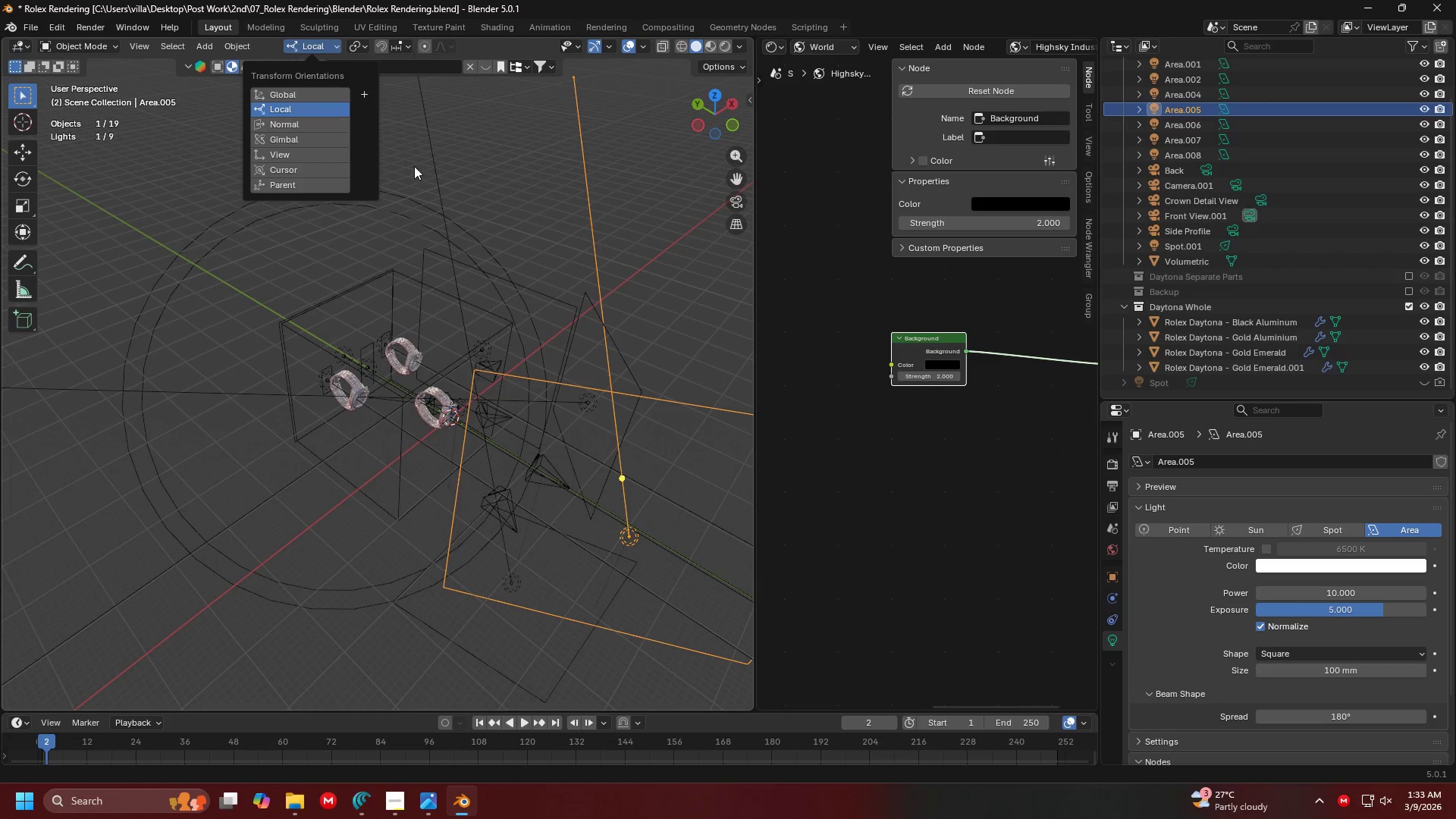 
scroll: coordinate [504, 325], scroll_direction: down, amount: 4.0
 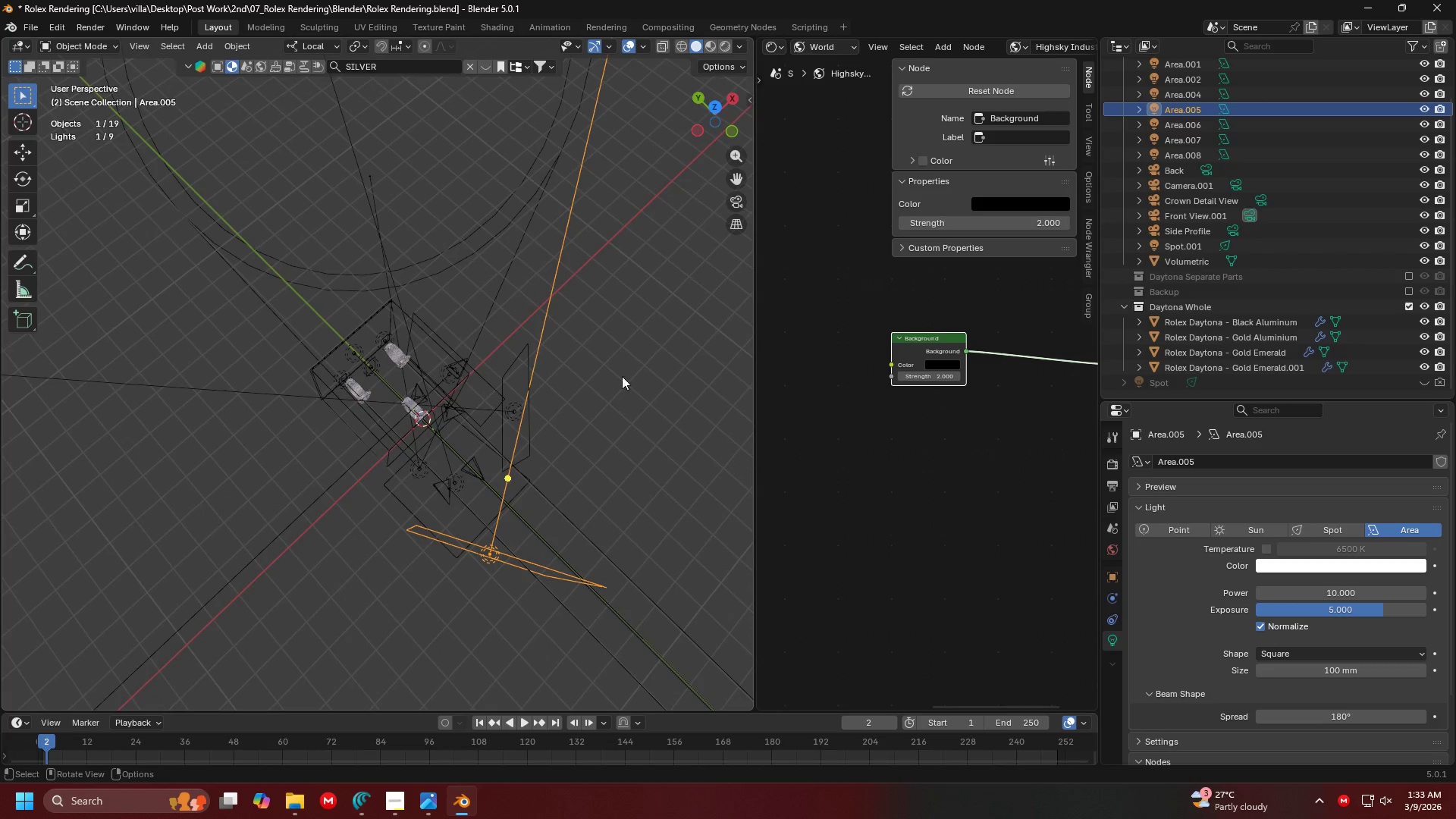 
key(G)
 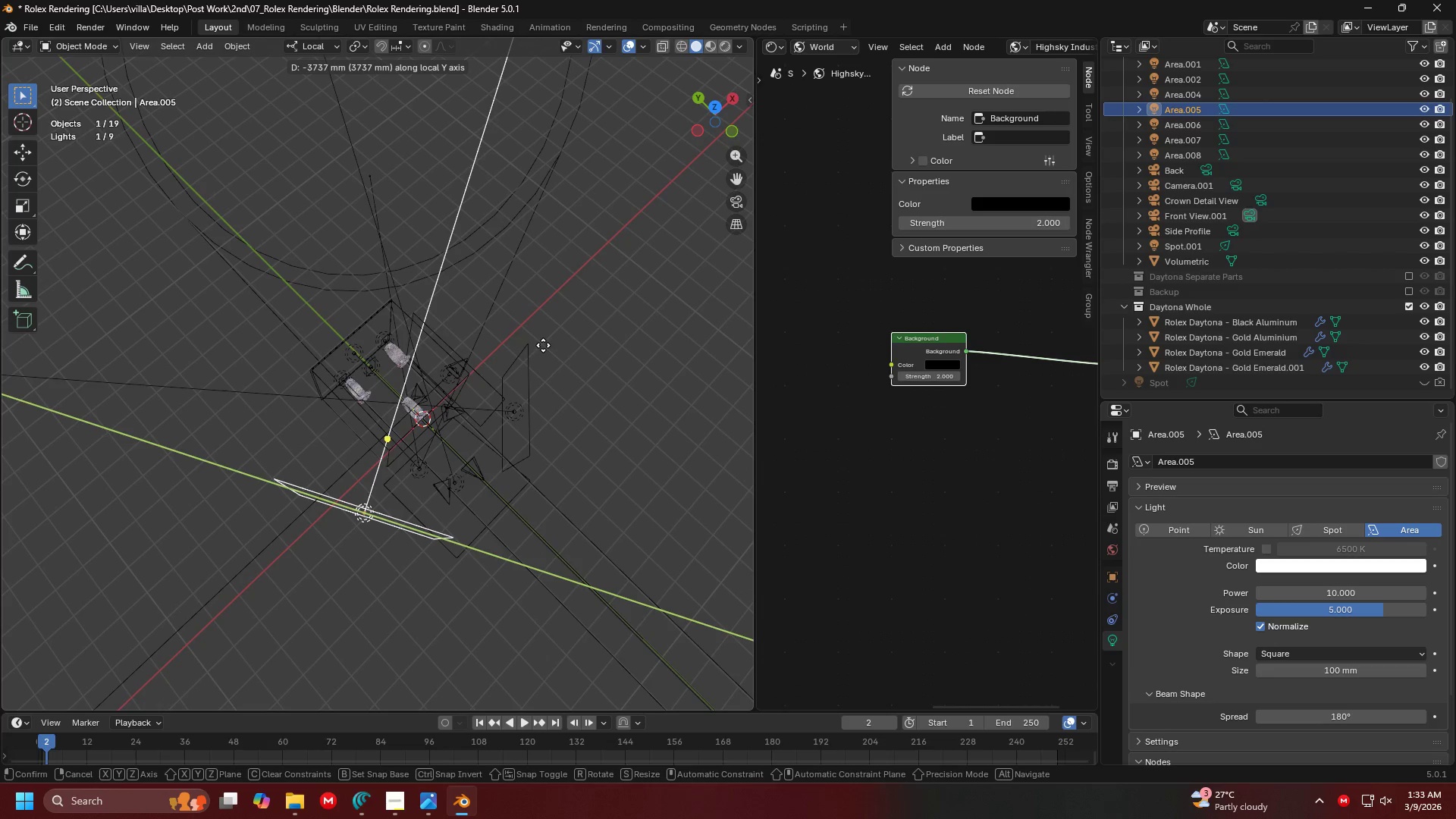 
left_click([548, 347])
 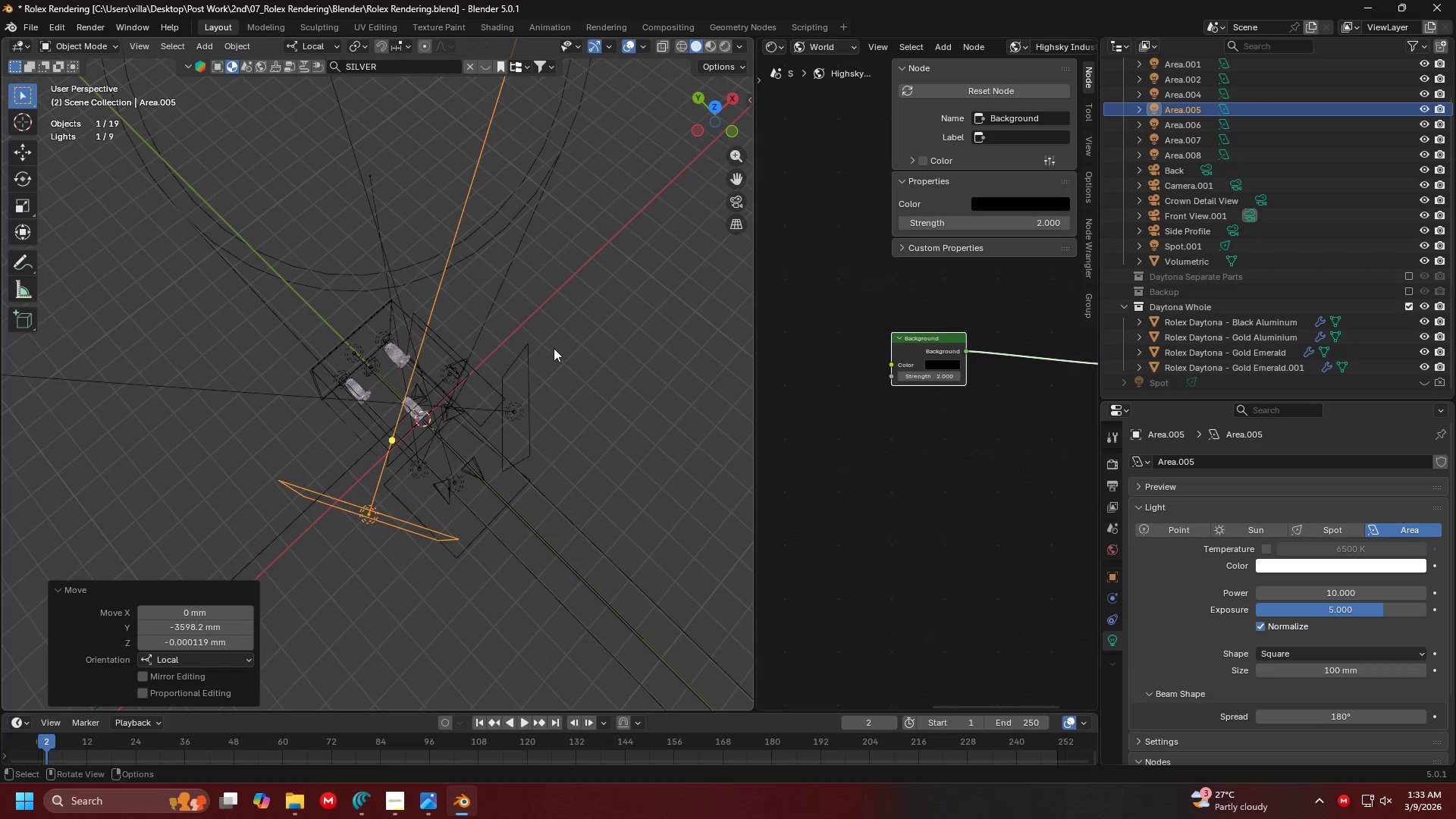 
key(S)
 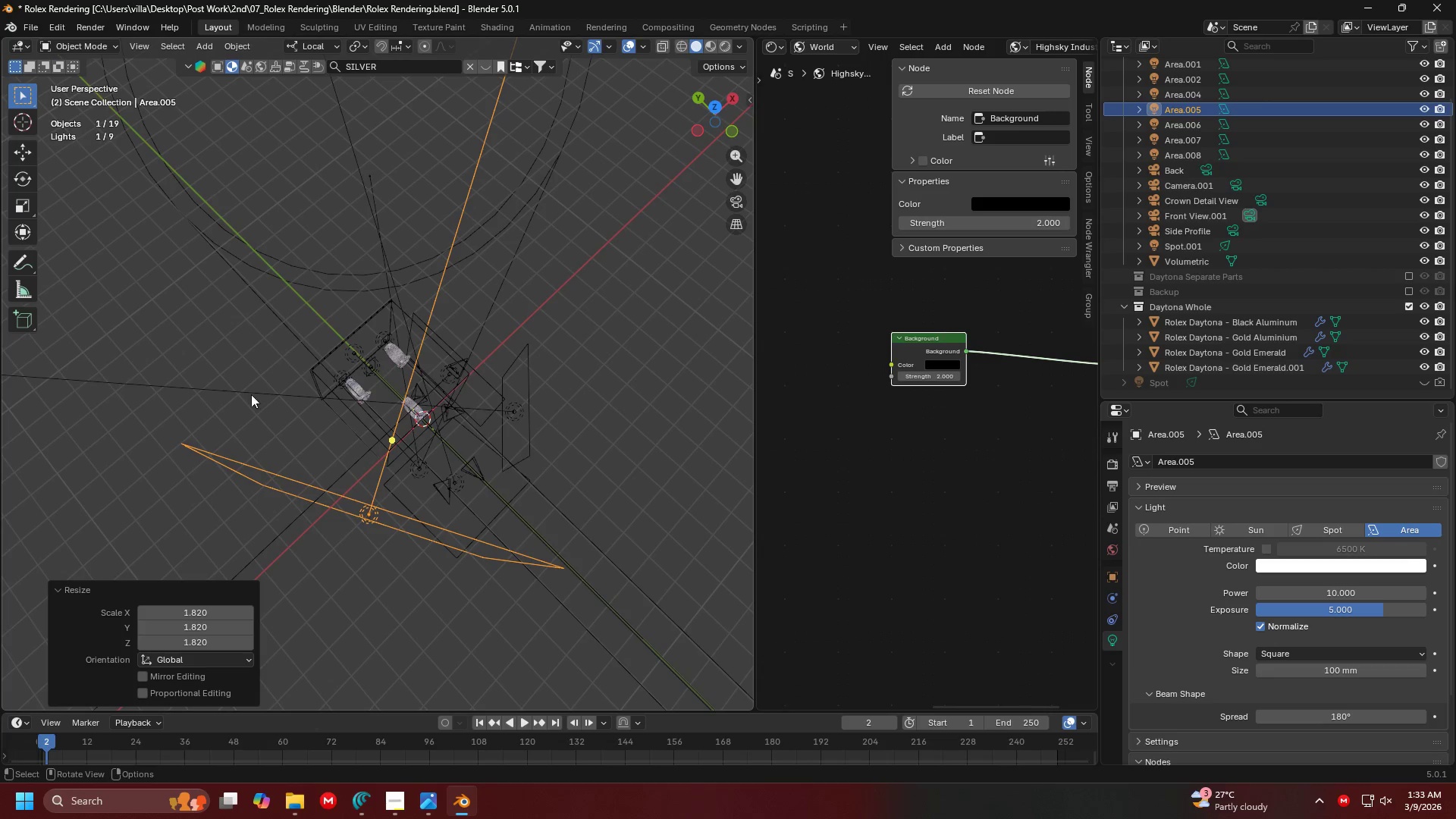 
left_click([515, 416])
 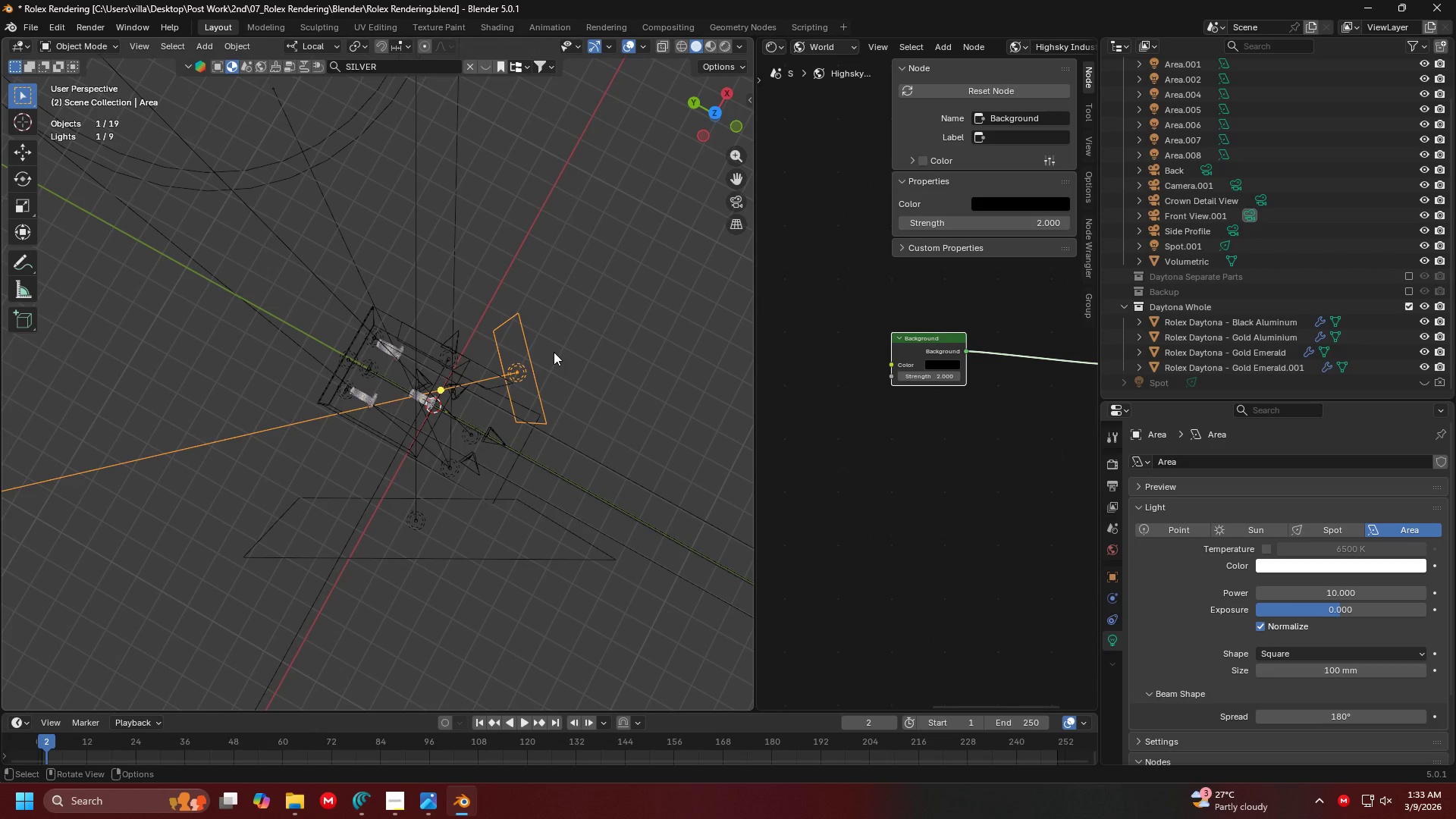 
key(0)
 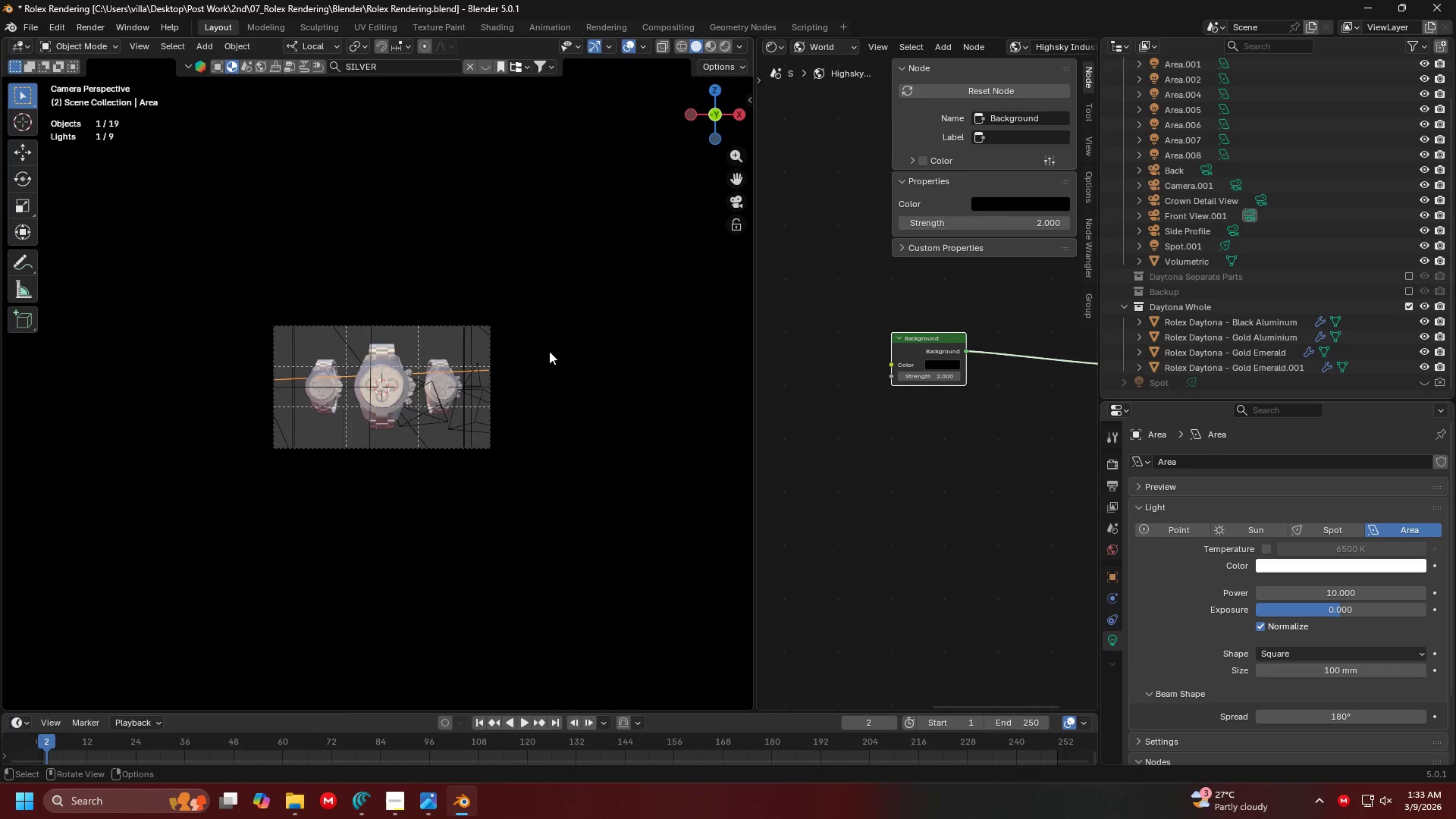 
key(Z)
 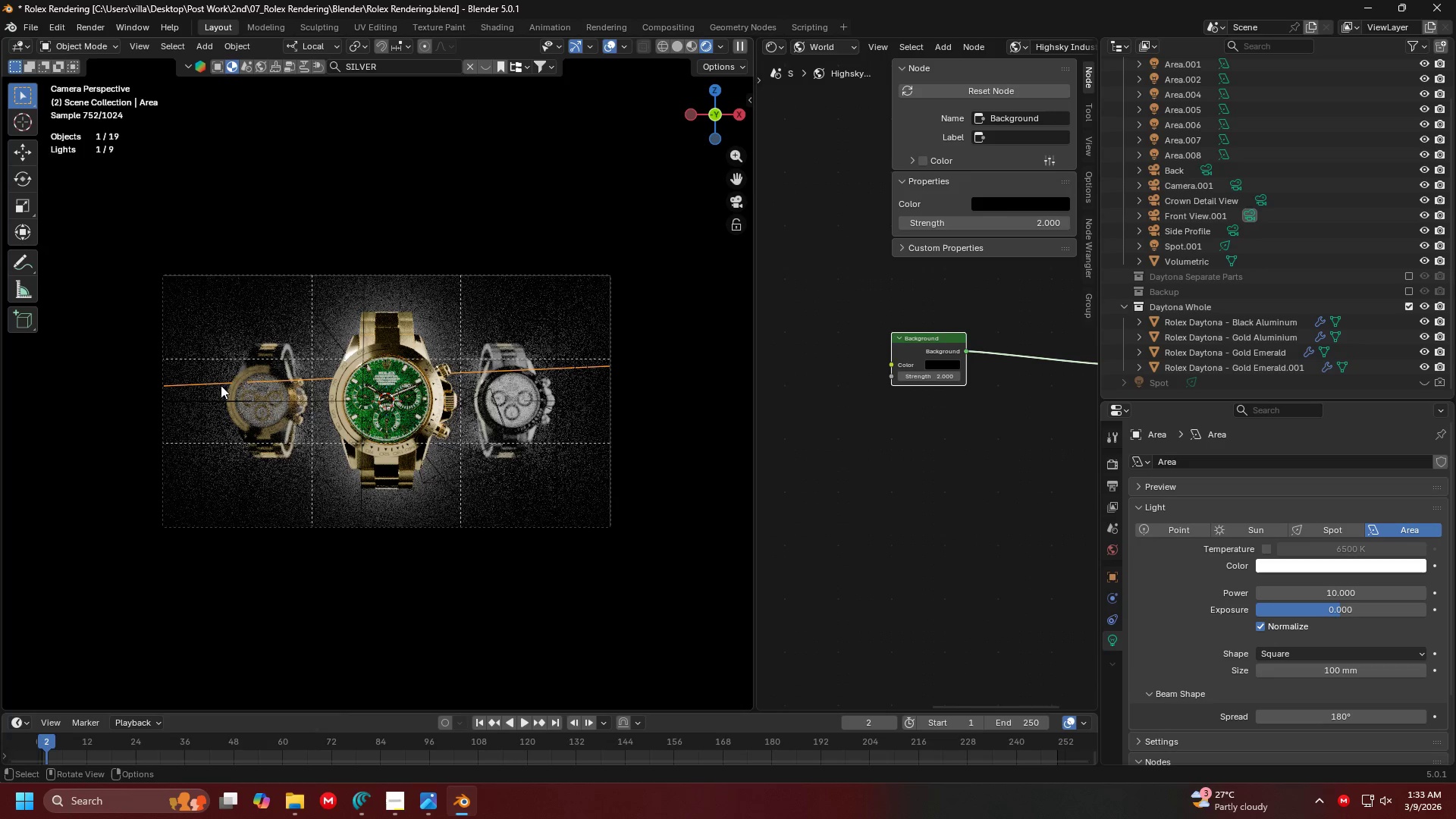 
scroll: coordinate [511, 344], scroll_direction: up, amount: 4.0
 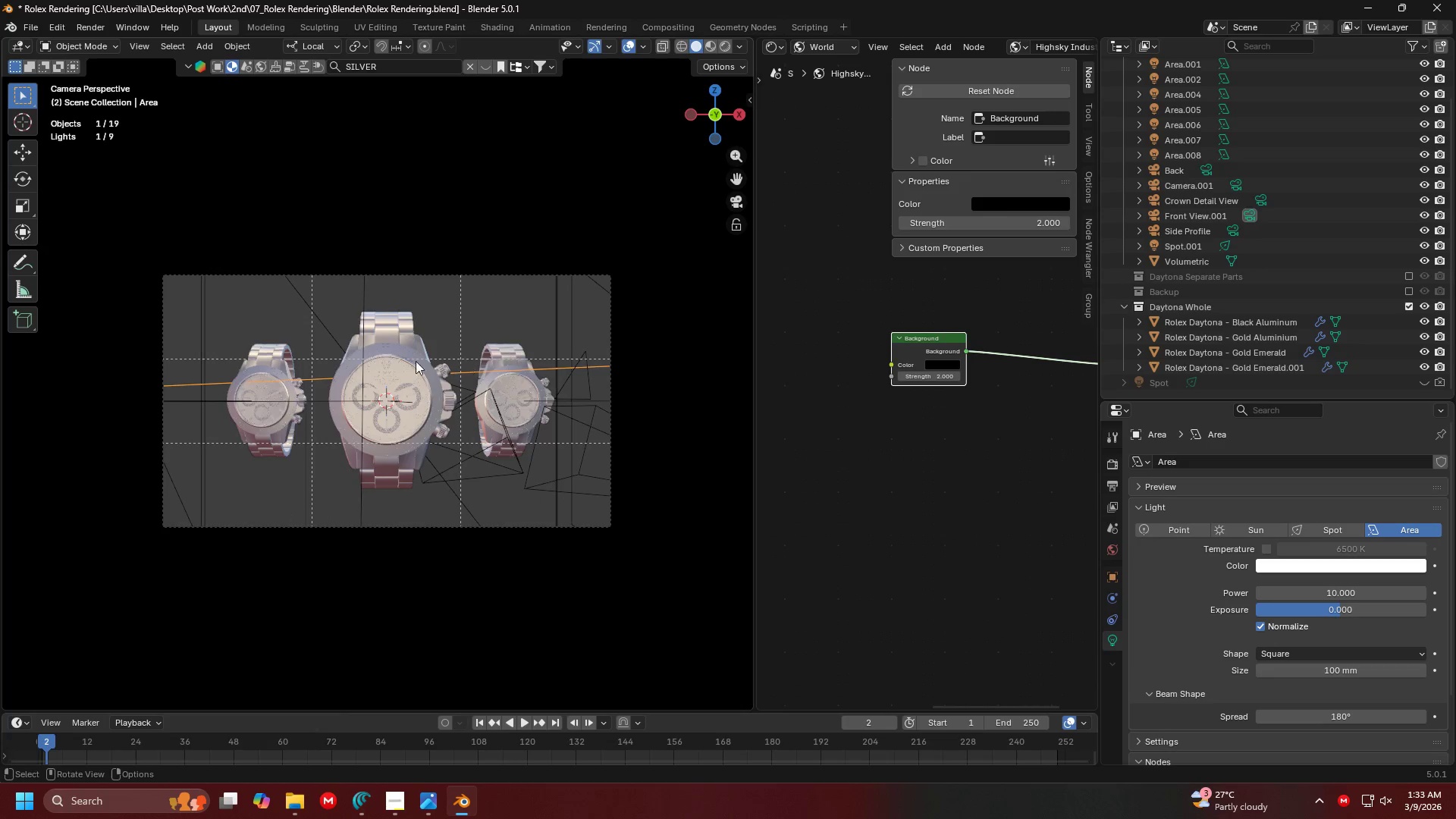 
wait(5.56)
 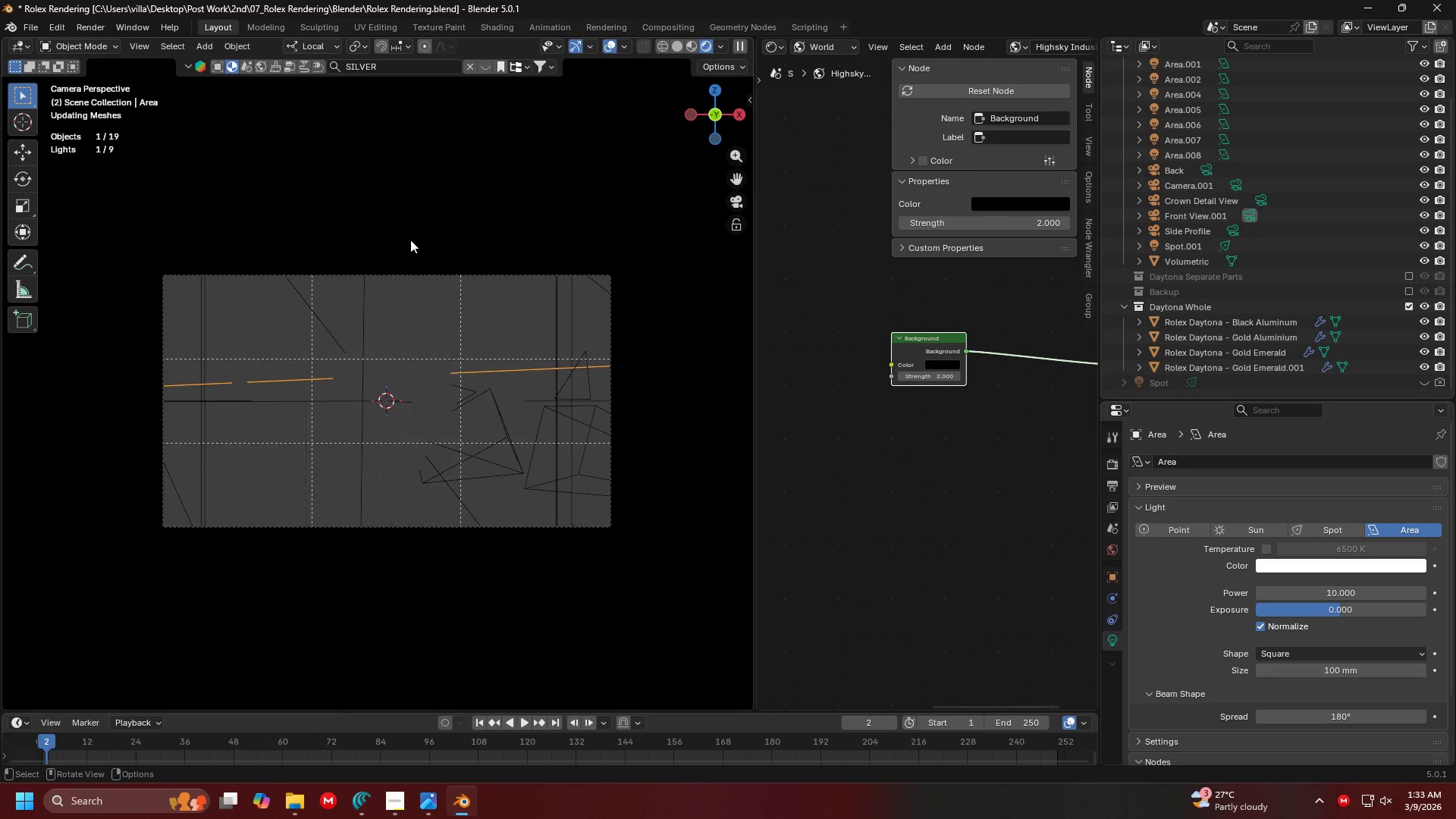 
left_click_drag(start_coordinate=[1313, 607], to_coordinate=[148, 608])
 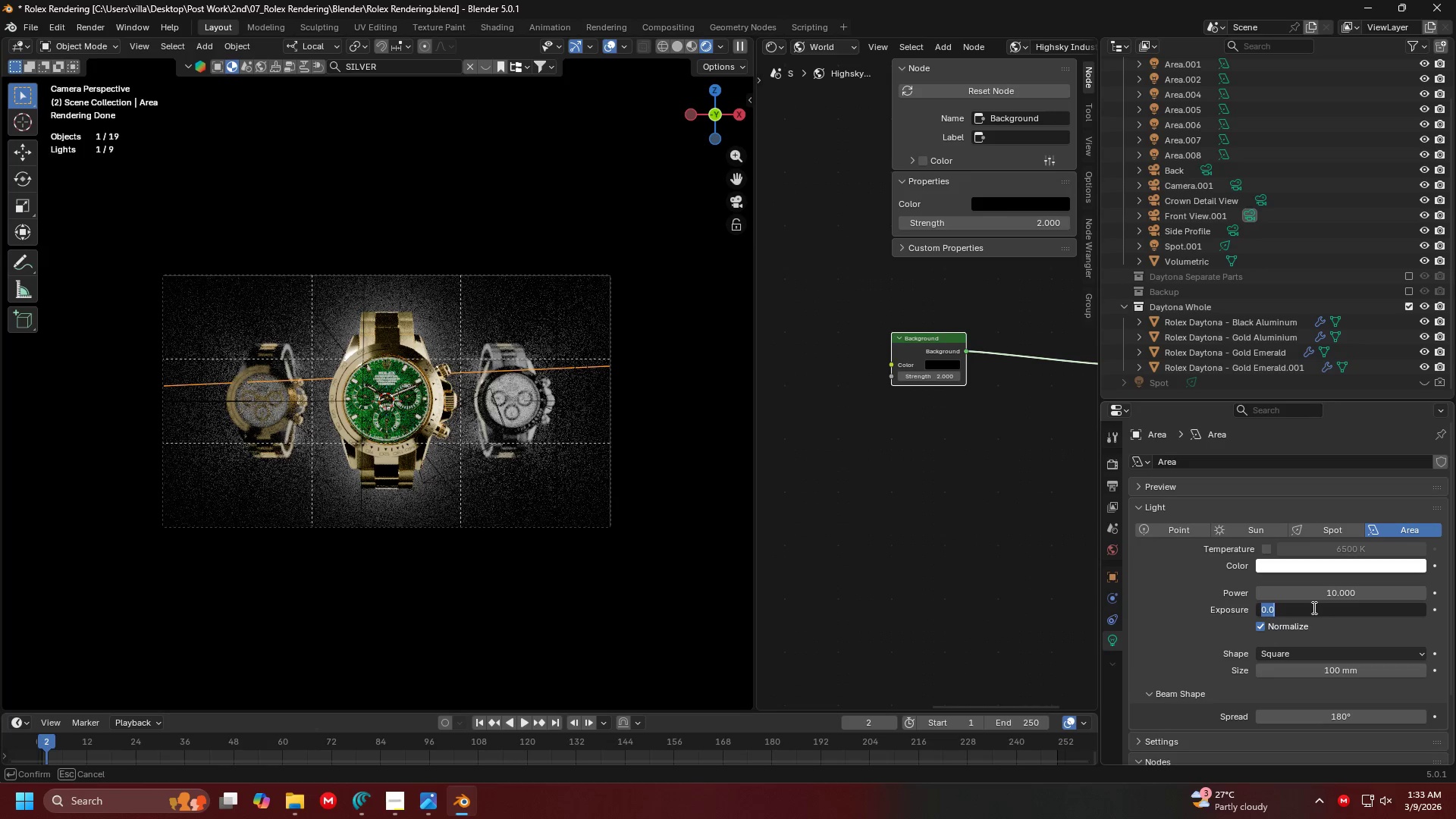 
key(1)
 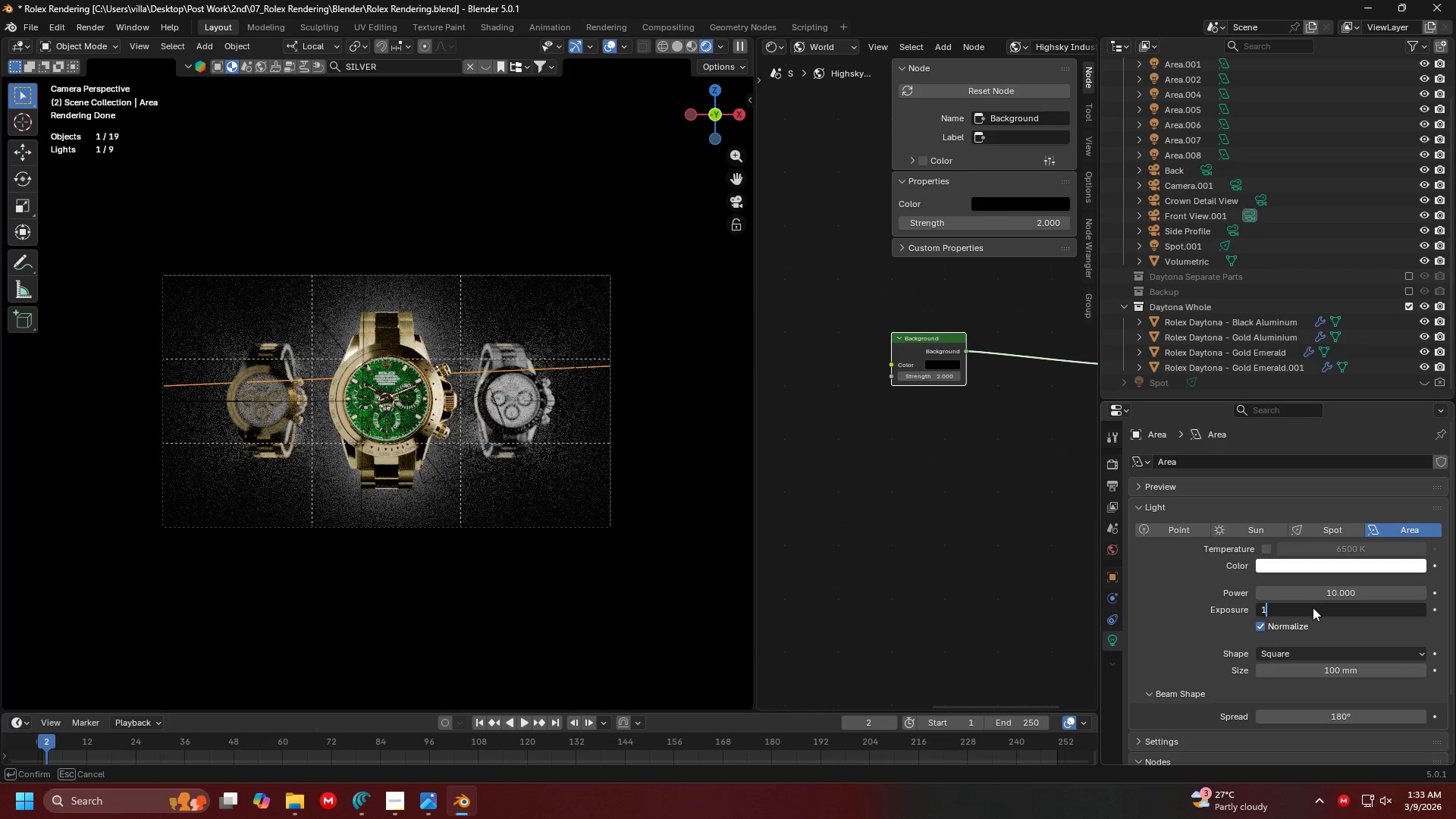 
key(Enter)
 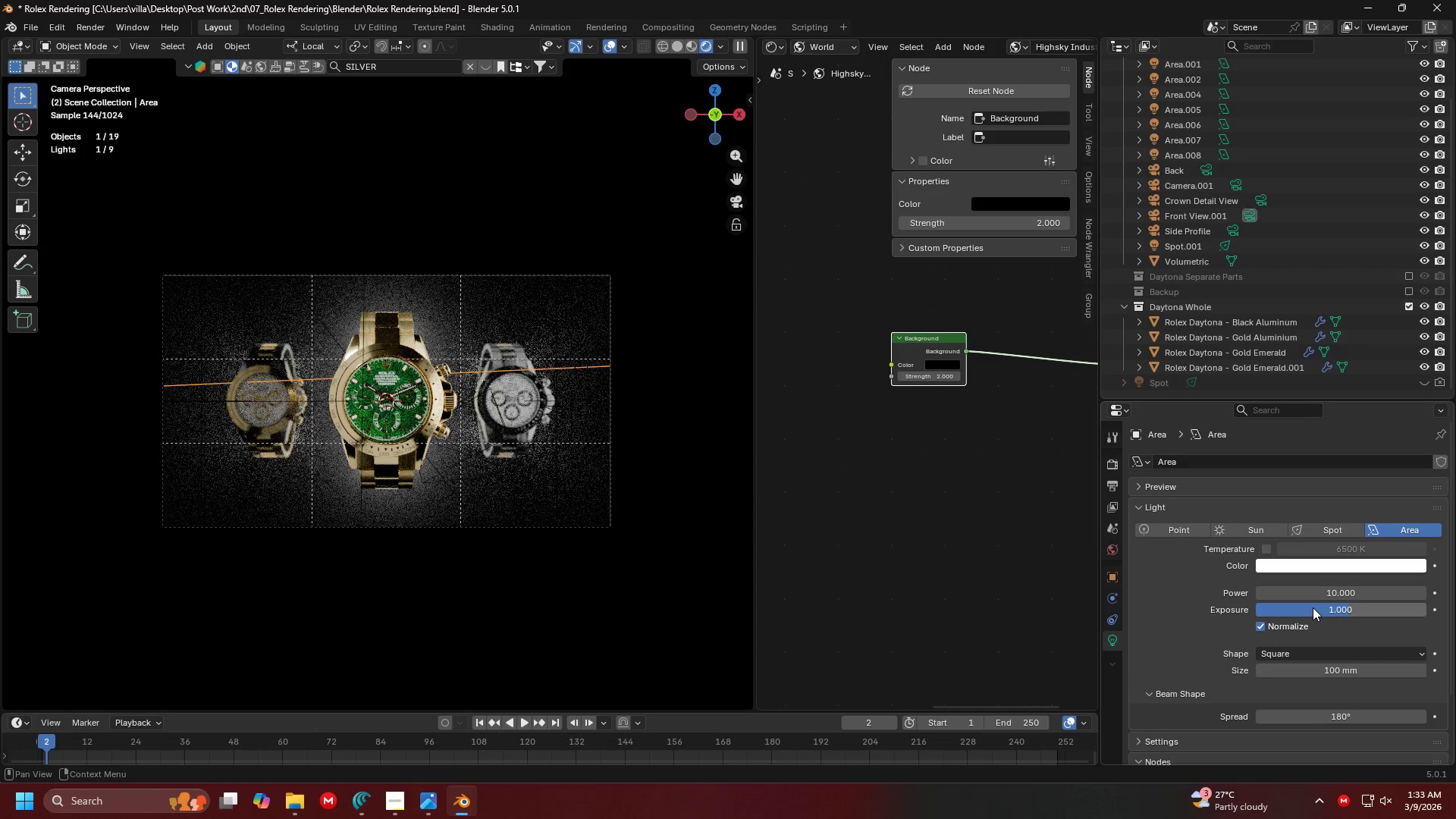 
left_click([1313, 607])
 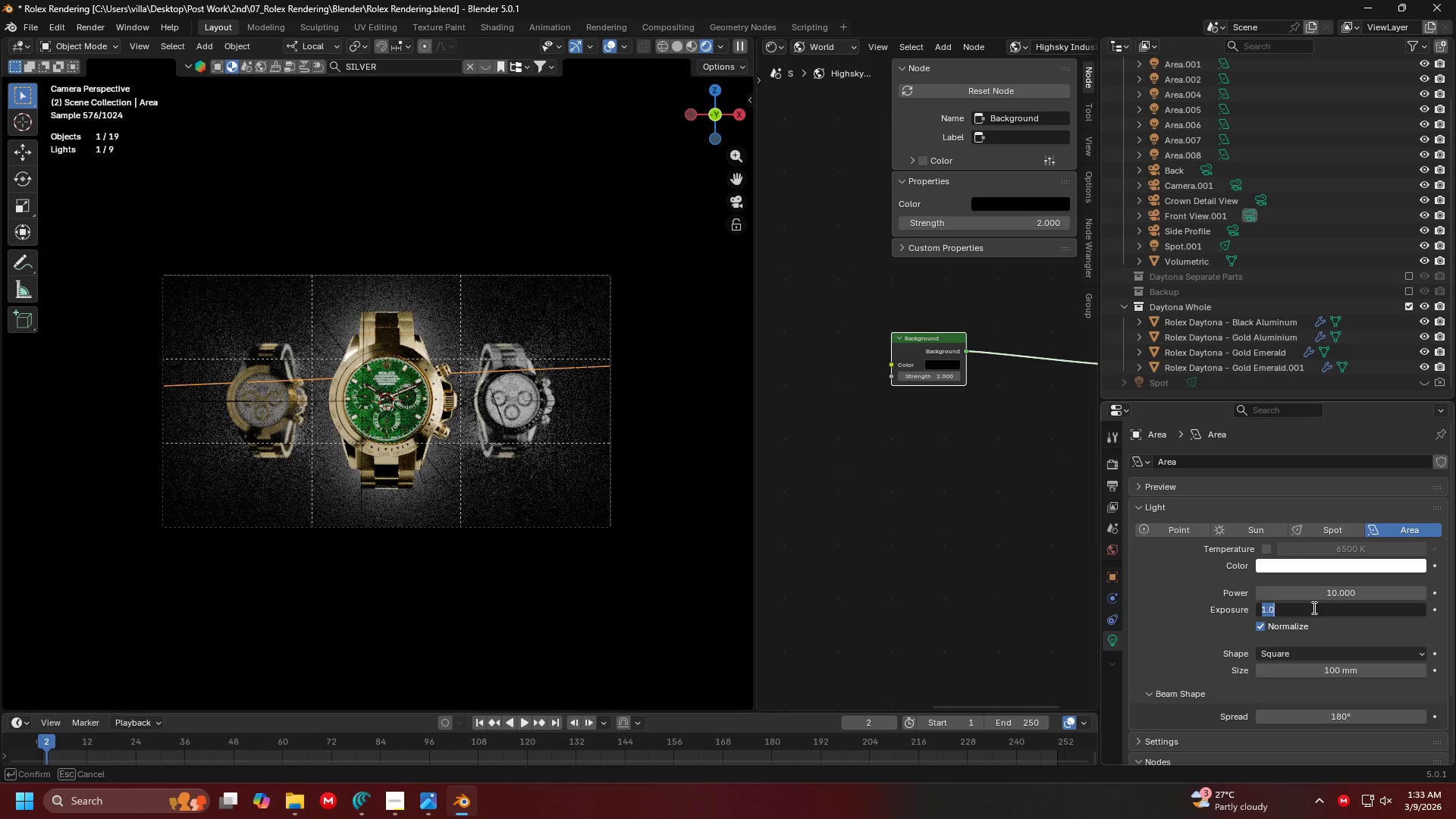 
key(2)